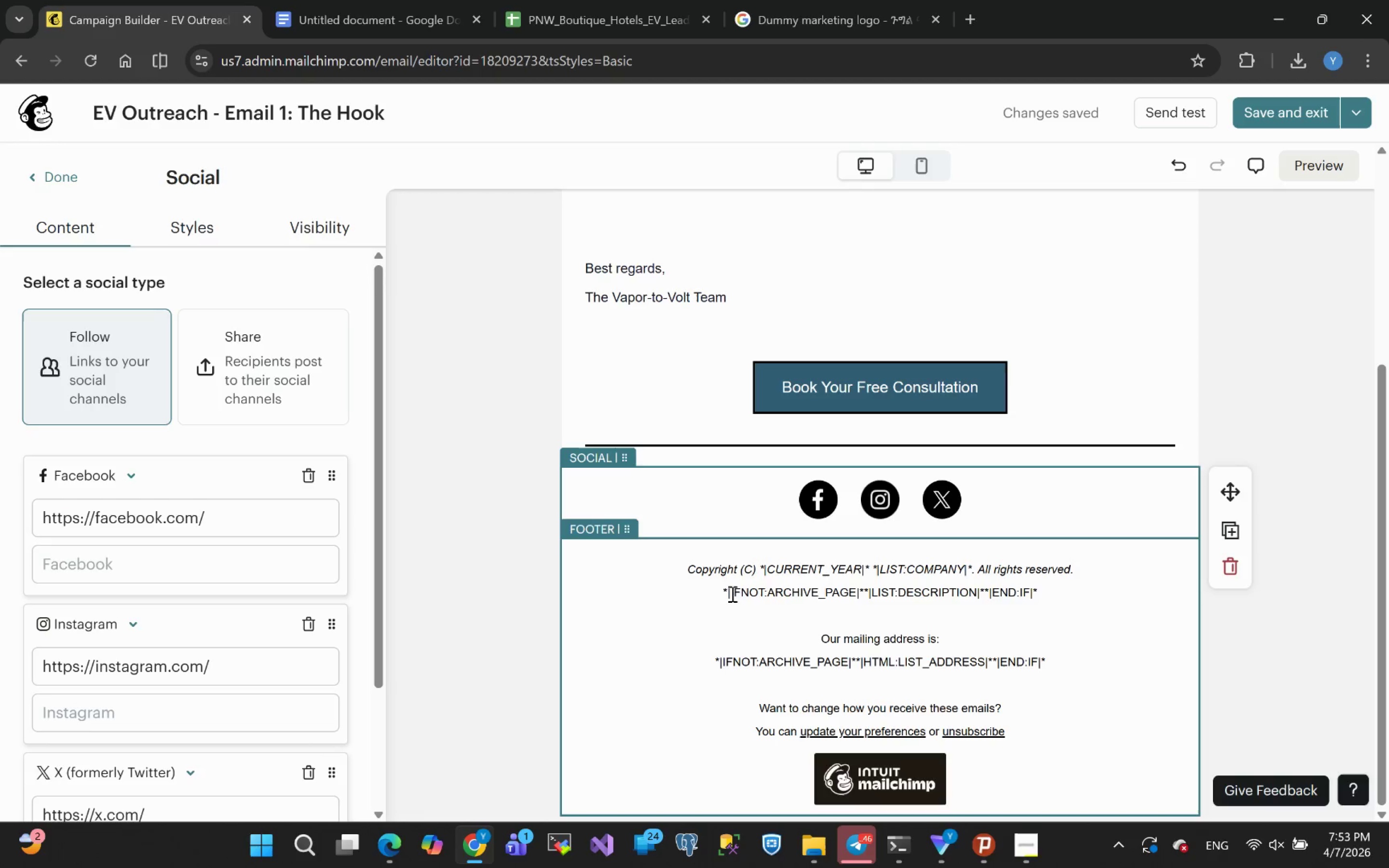 
scroll: coordinate [1070, 670], scroll_direction: down, amount: 3.0
 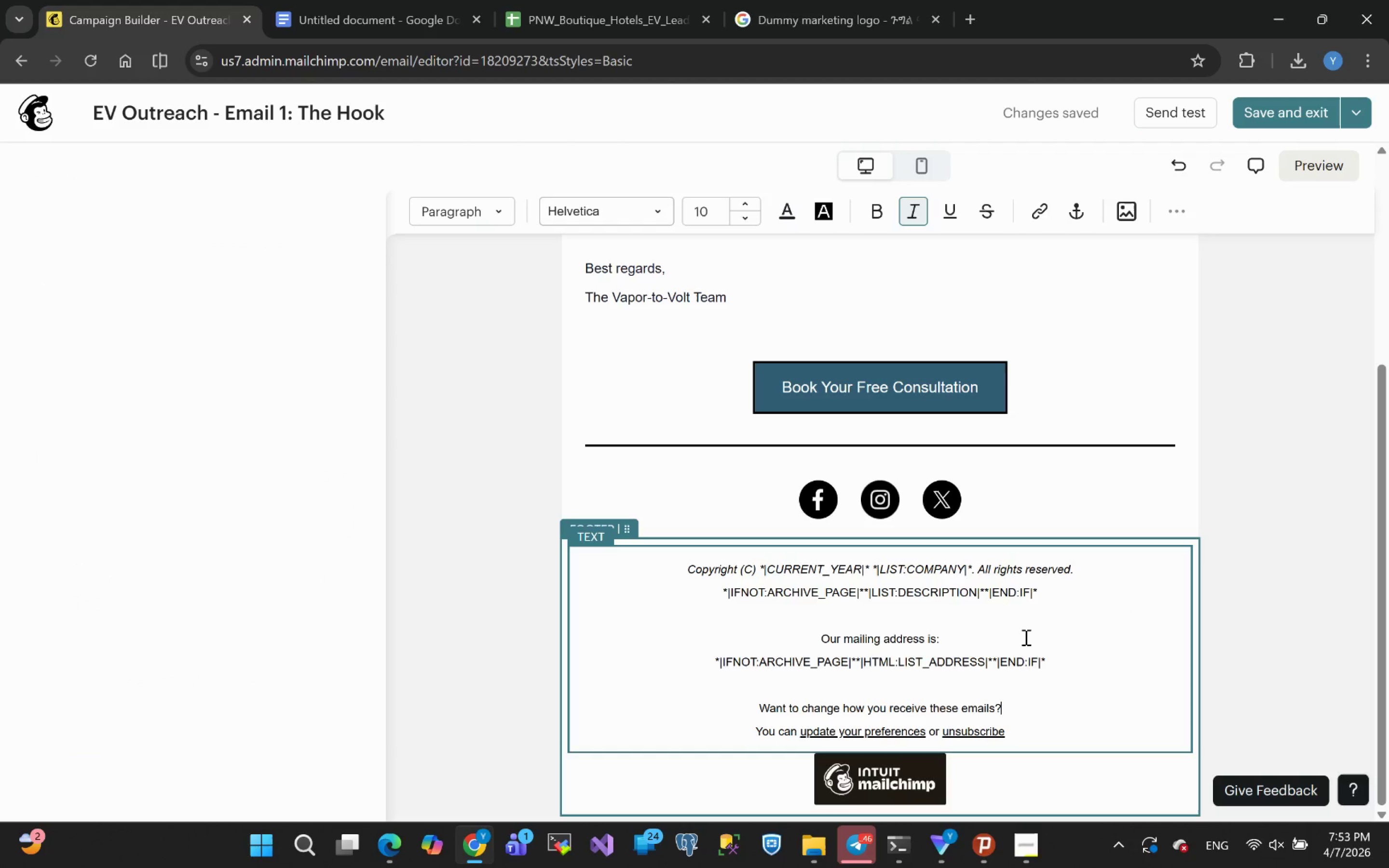 
key(Control+A)
 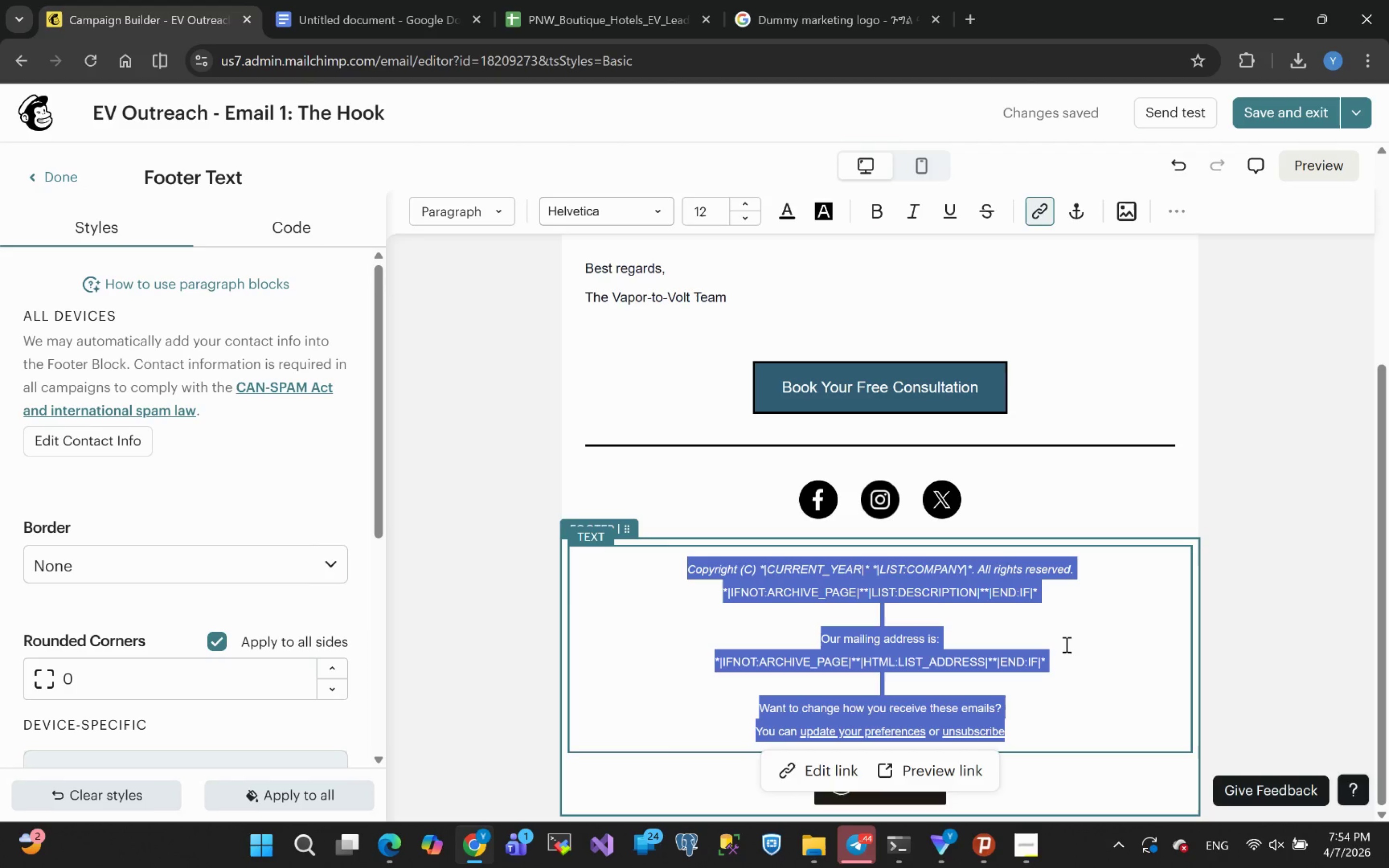 
wait(46.61)
 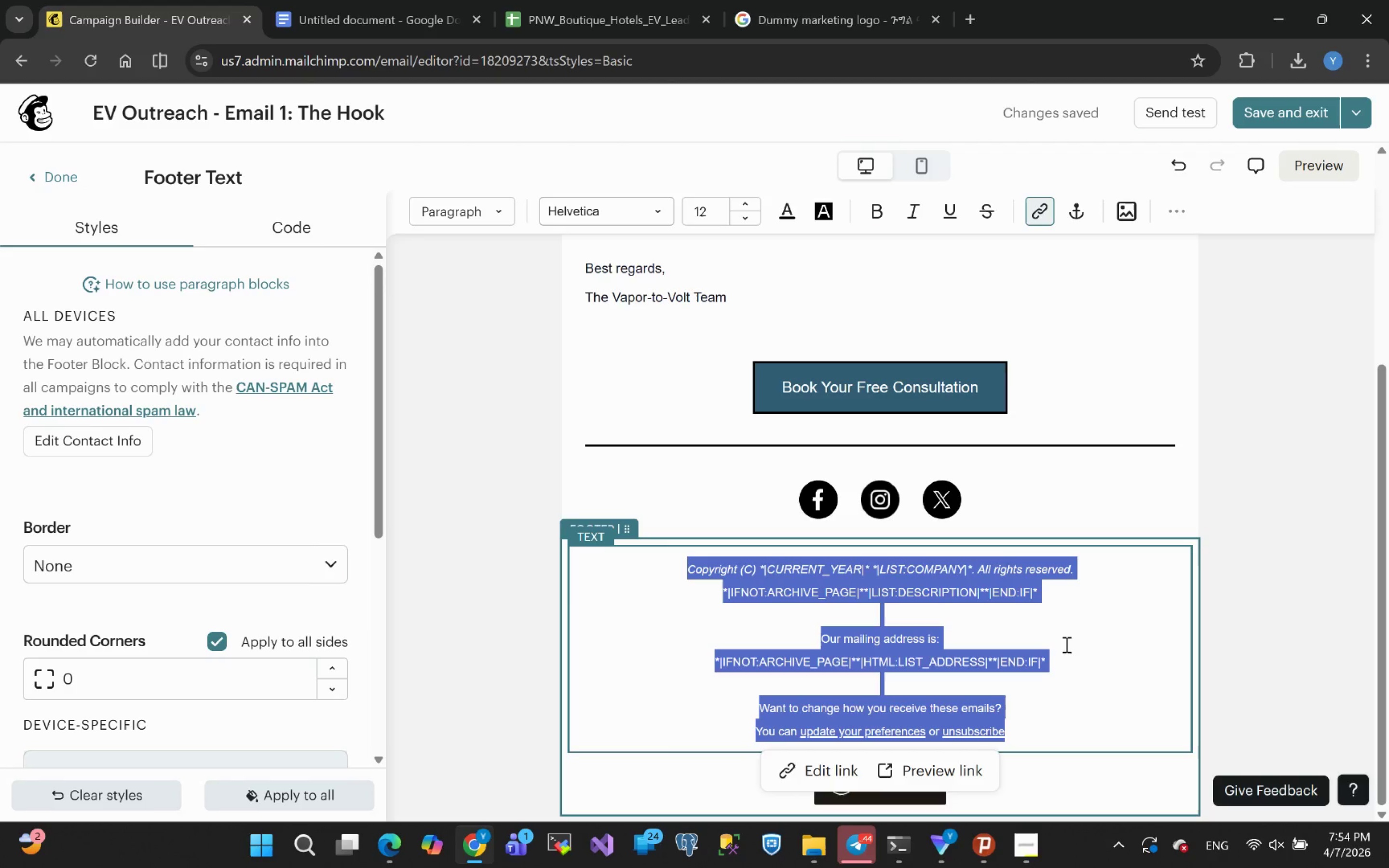 
key(Backspace)
 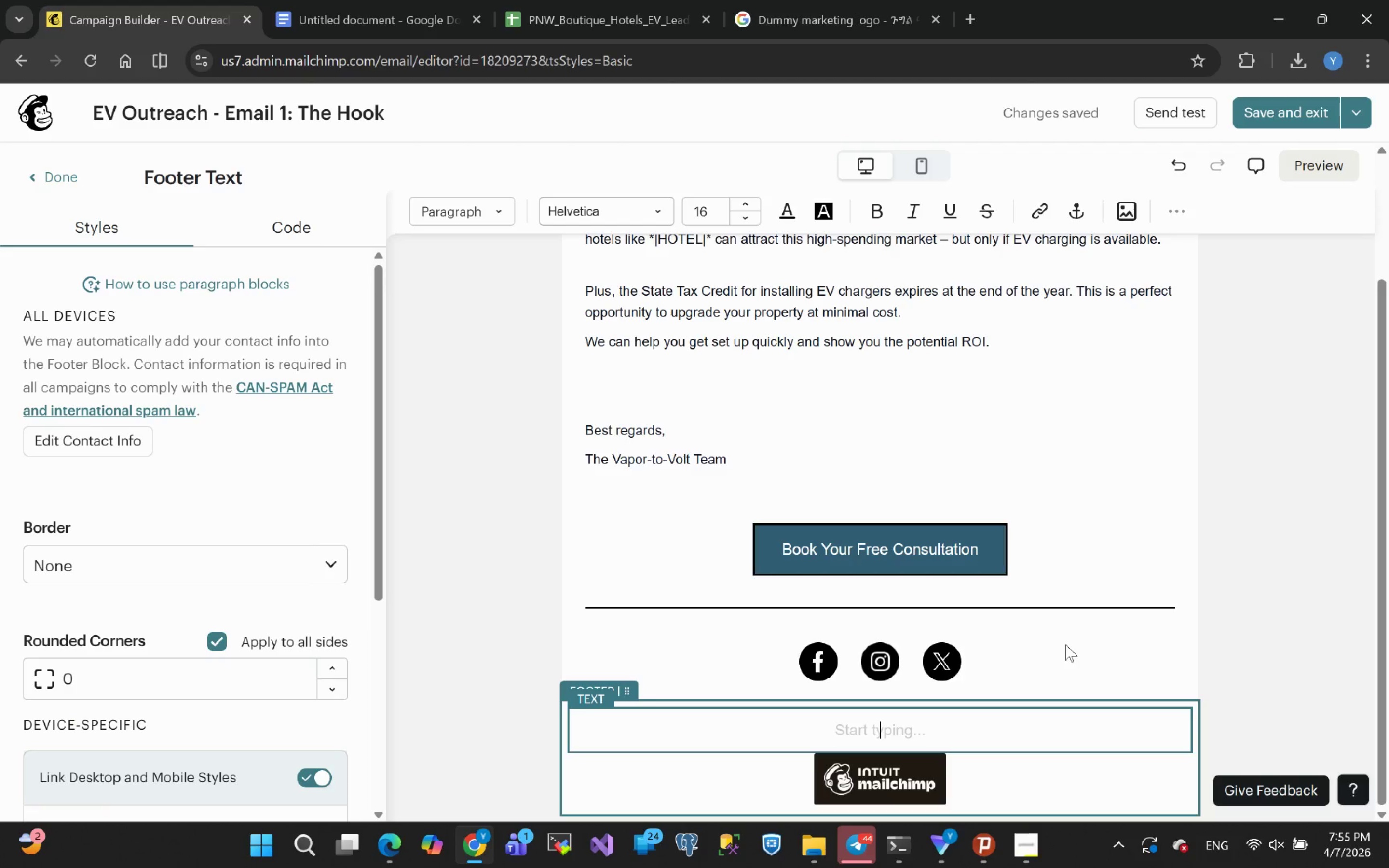 
wait(46.62)
 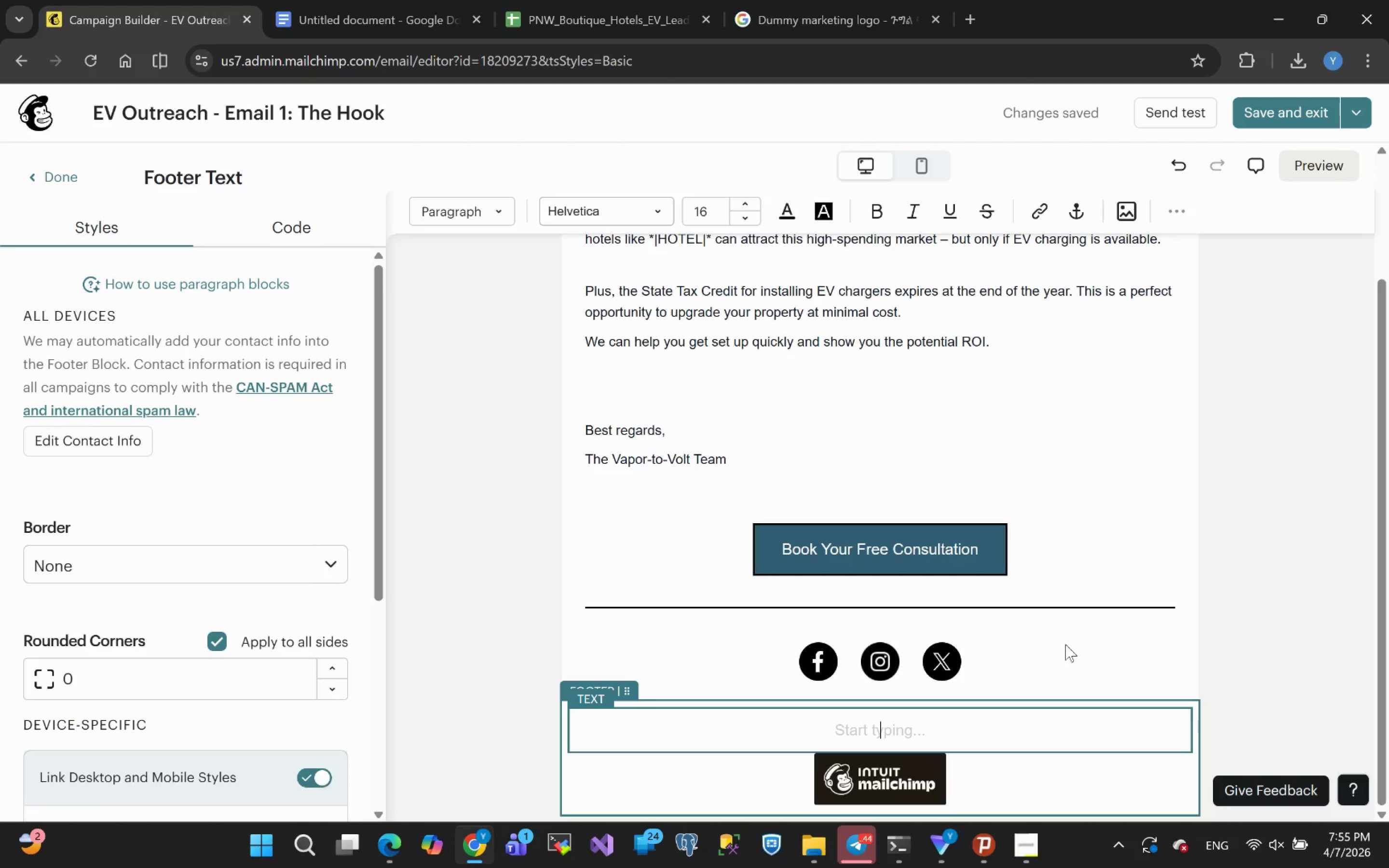 
scroll: coordinate [859, 431], scroll_direction: up, amount: 1.0
 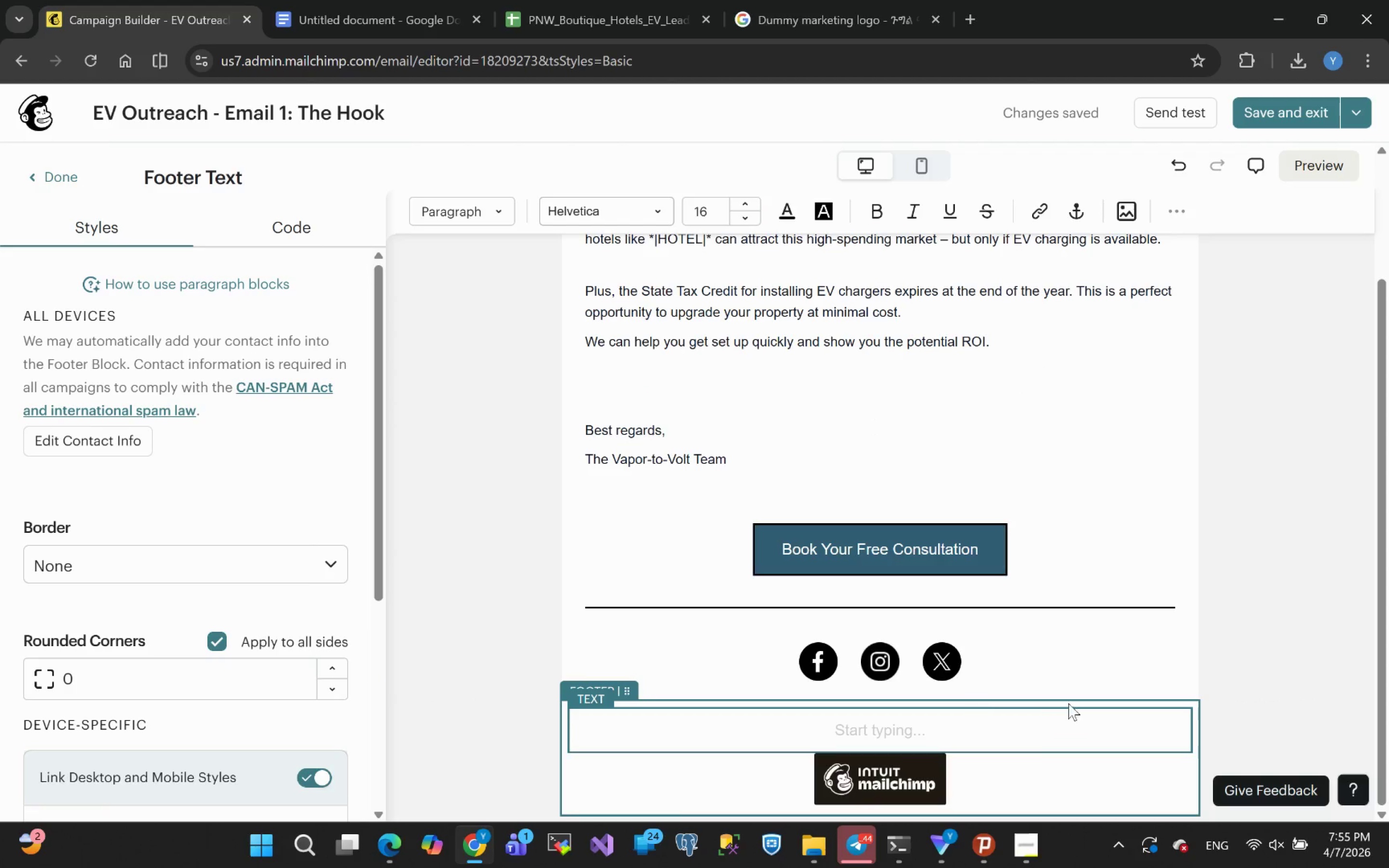 
left_click([1103, 656])
 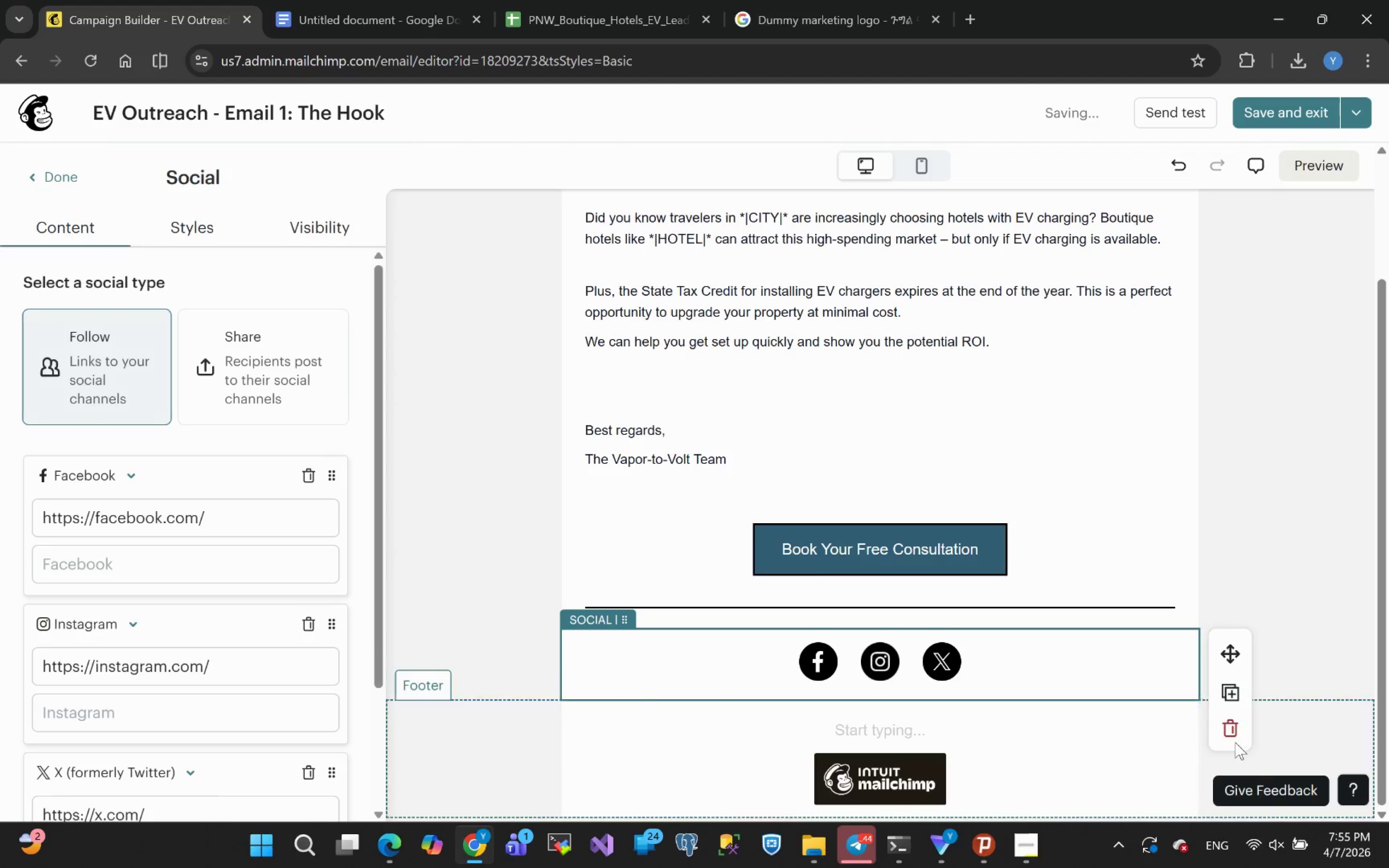 
left_click([1233, 730])
 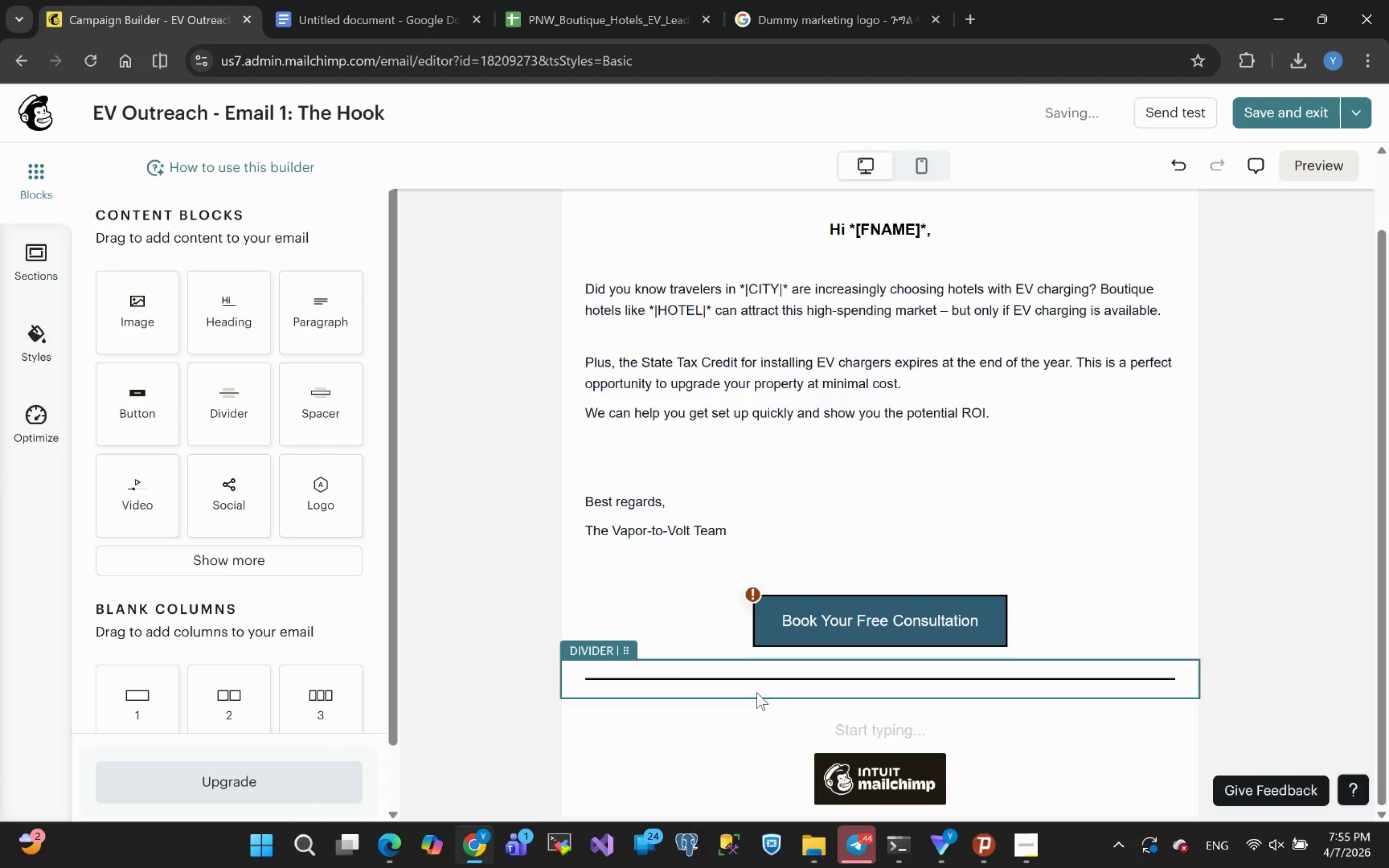 
left_click([744, 714])
 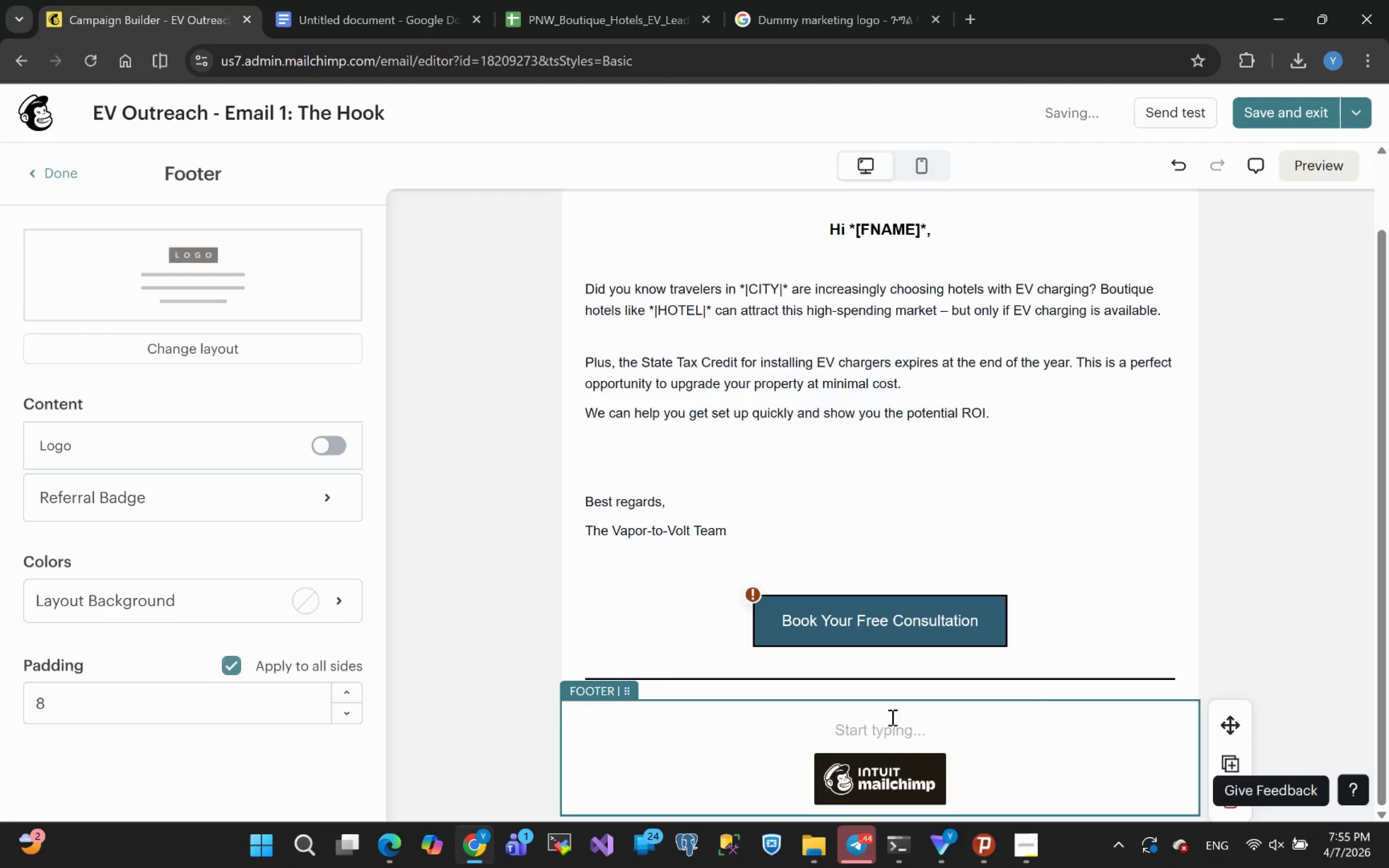 
left_click([877, 723])
 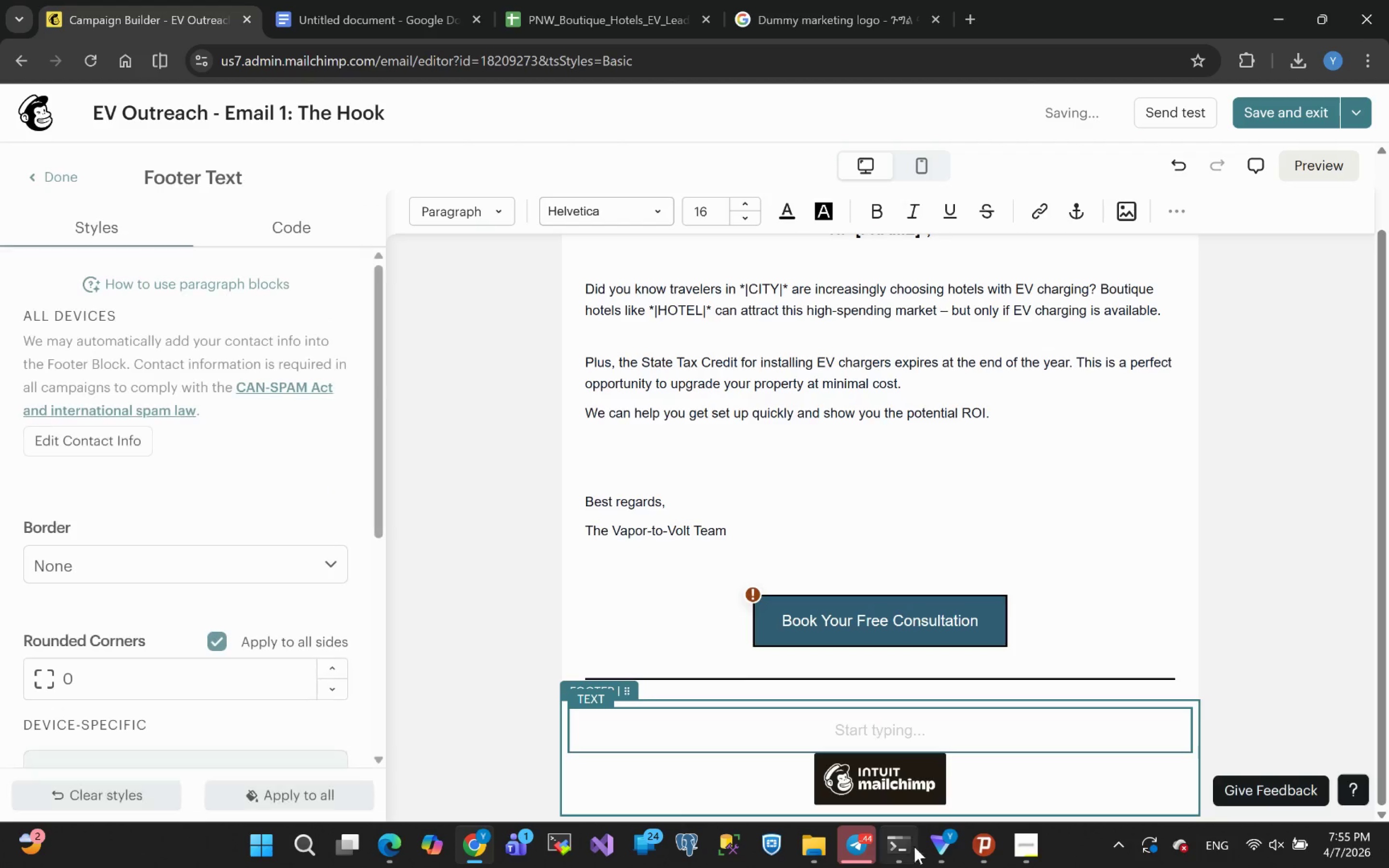 
left_click([855, 862])
 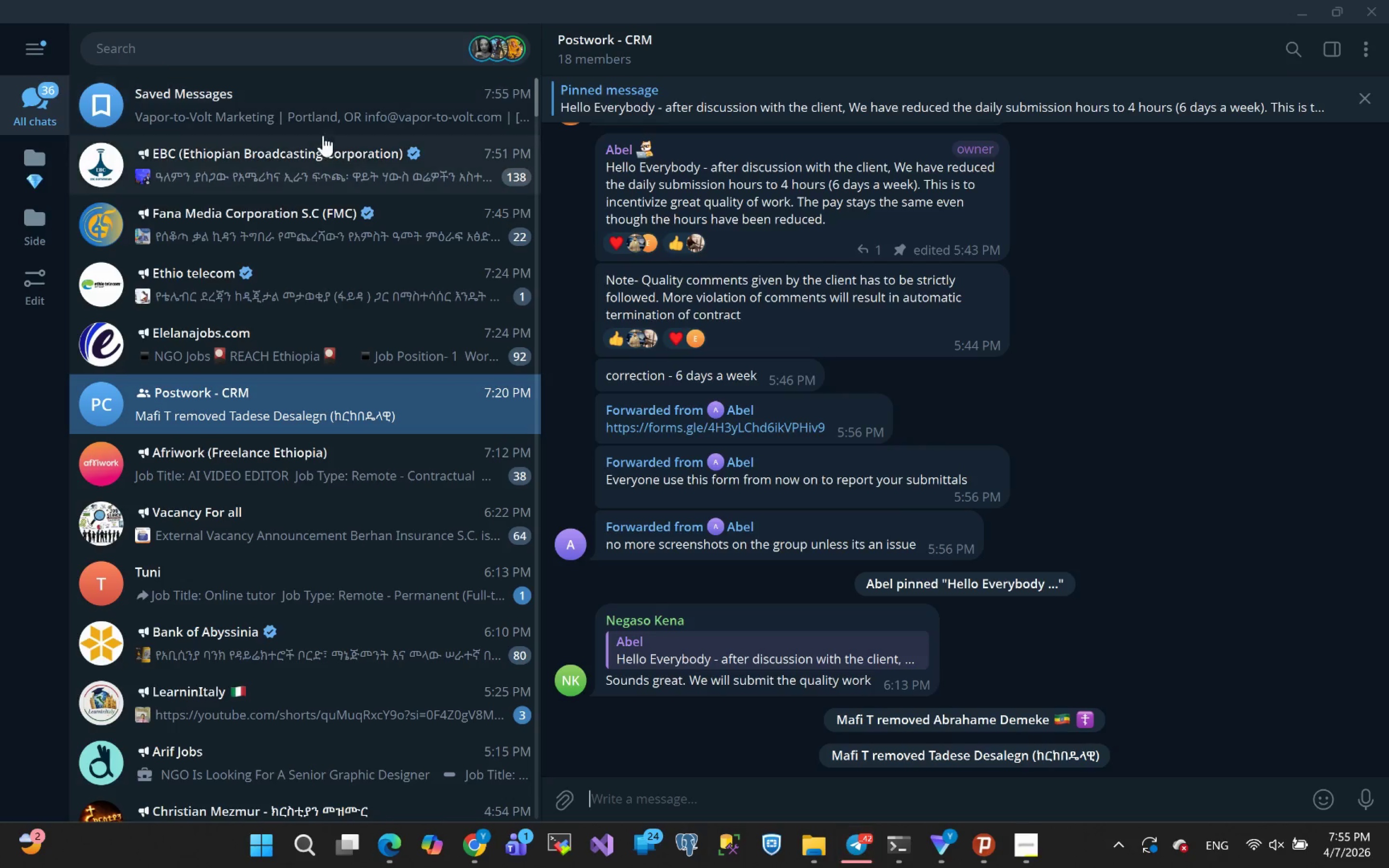 
scroll: coordinate [298, 125], scroll_direction: up, amount: 3.0
 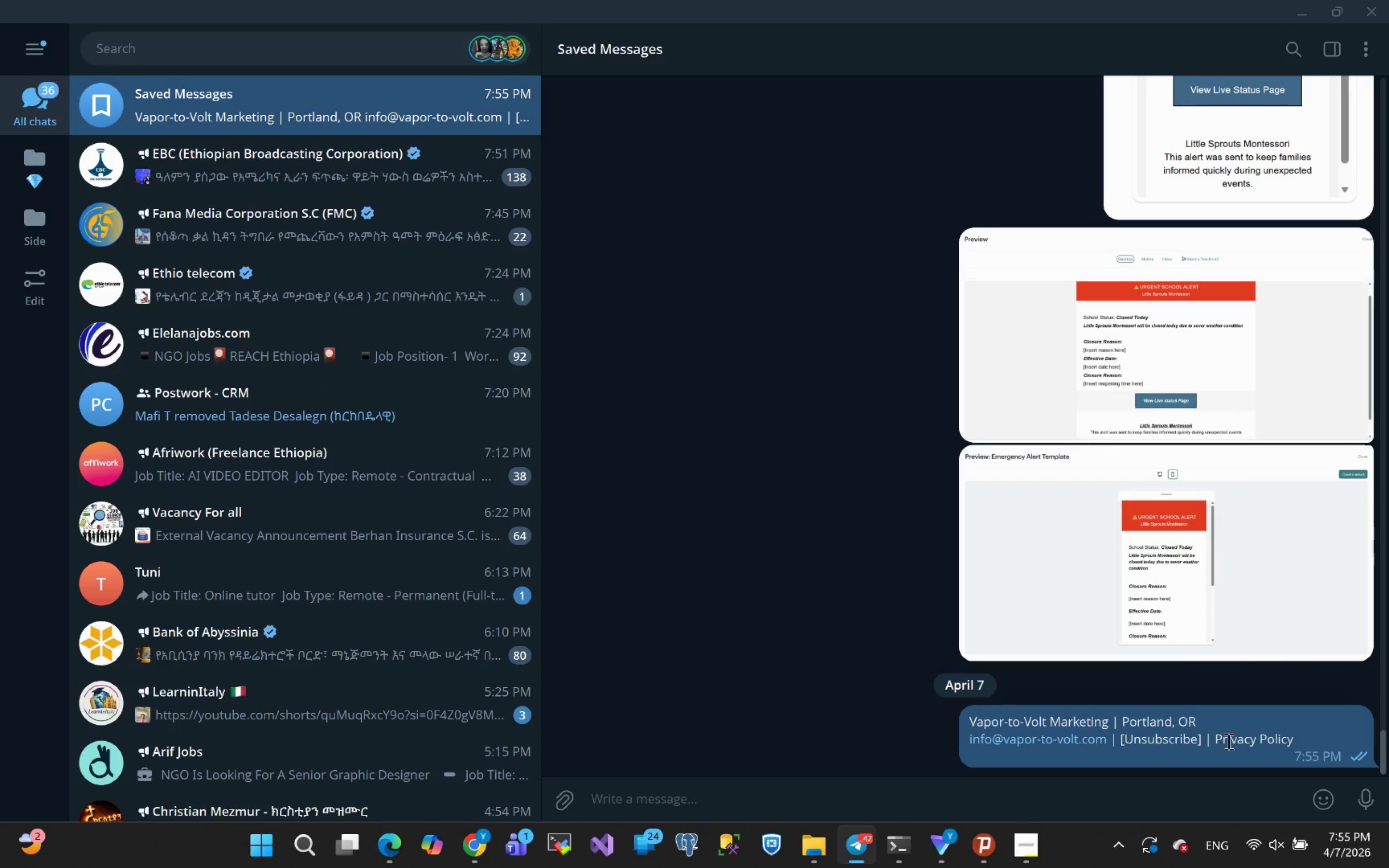 
right_click([1303, 735])
 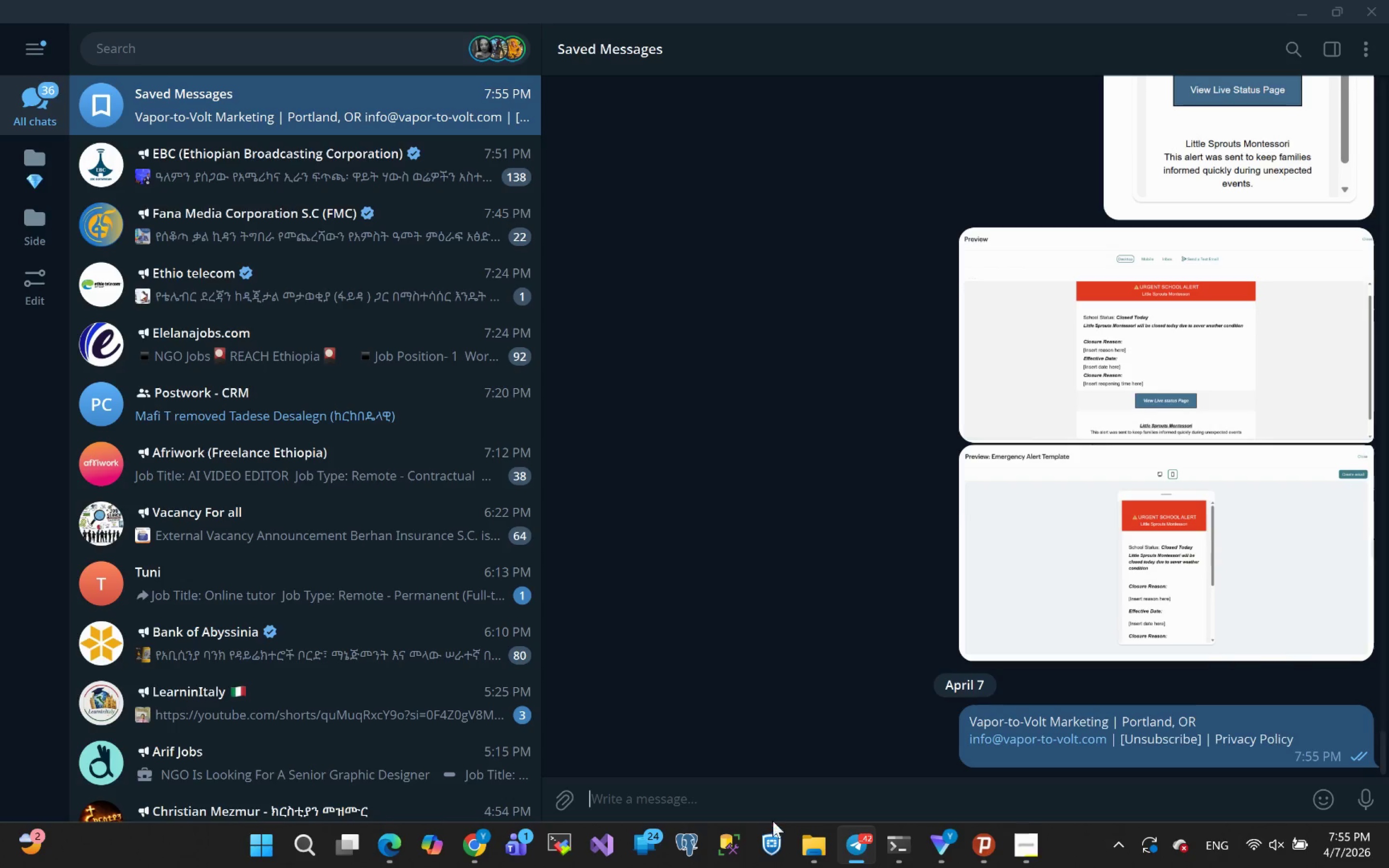 
left_click([481, 851])
 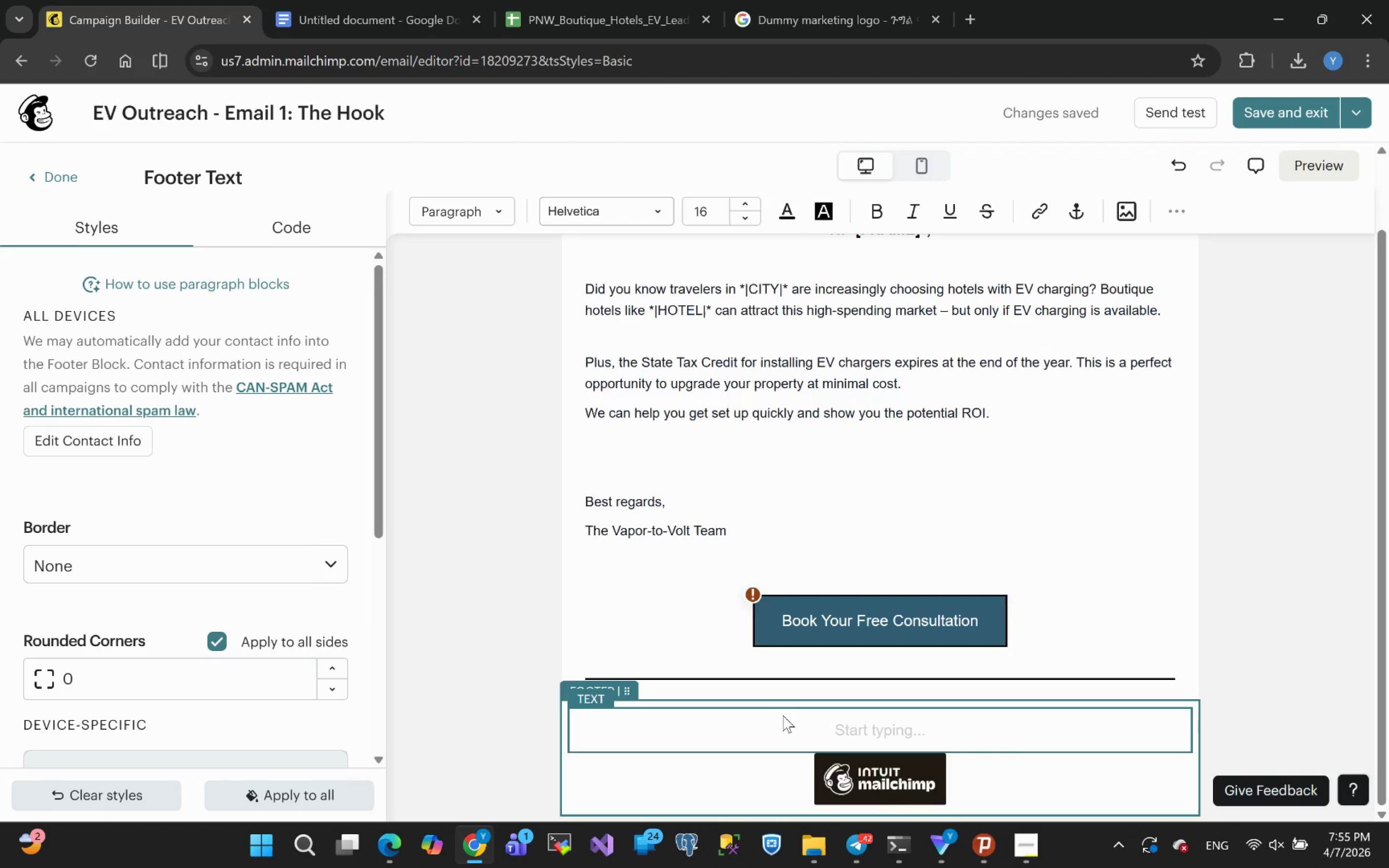 
key(Control+V)
 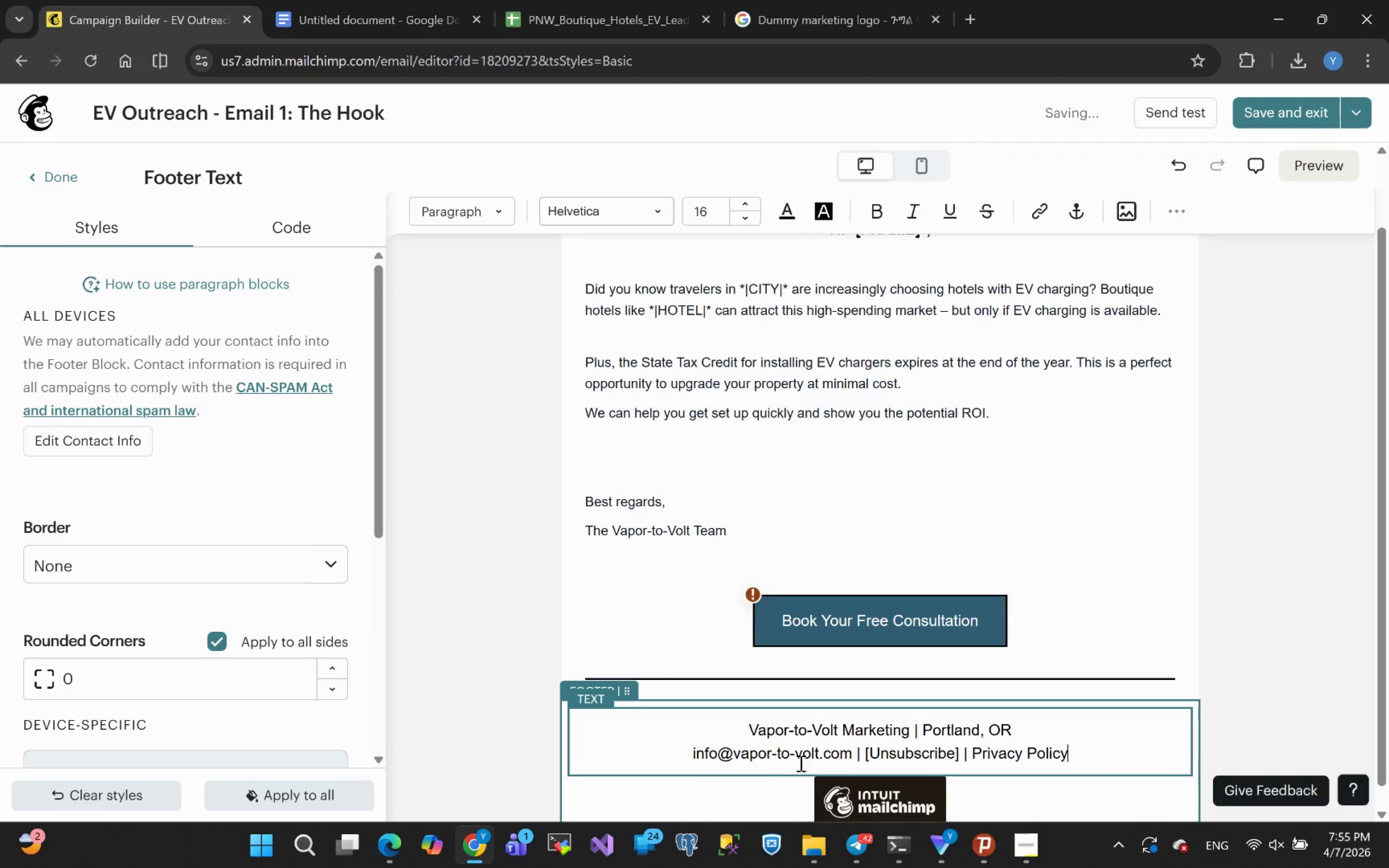 
scroll: coordinate [873, 398], scroll_direction: up, amount: 2.0
 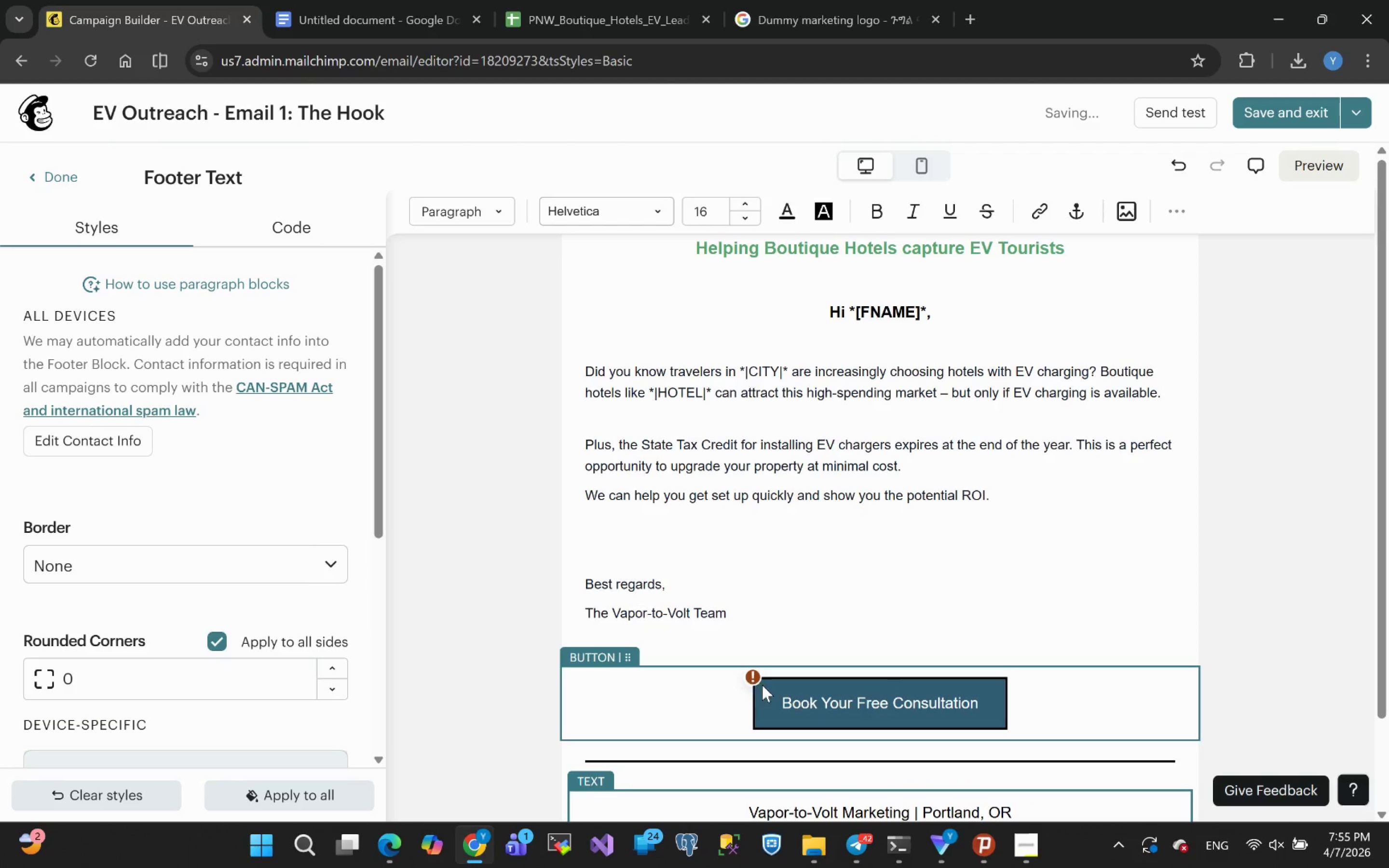 
left_click([782, 703])
 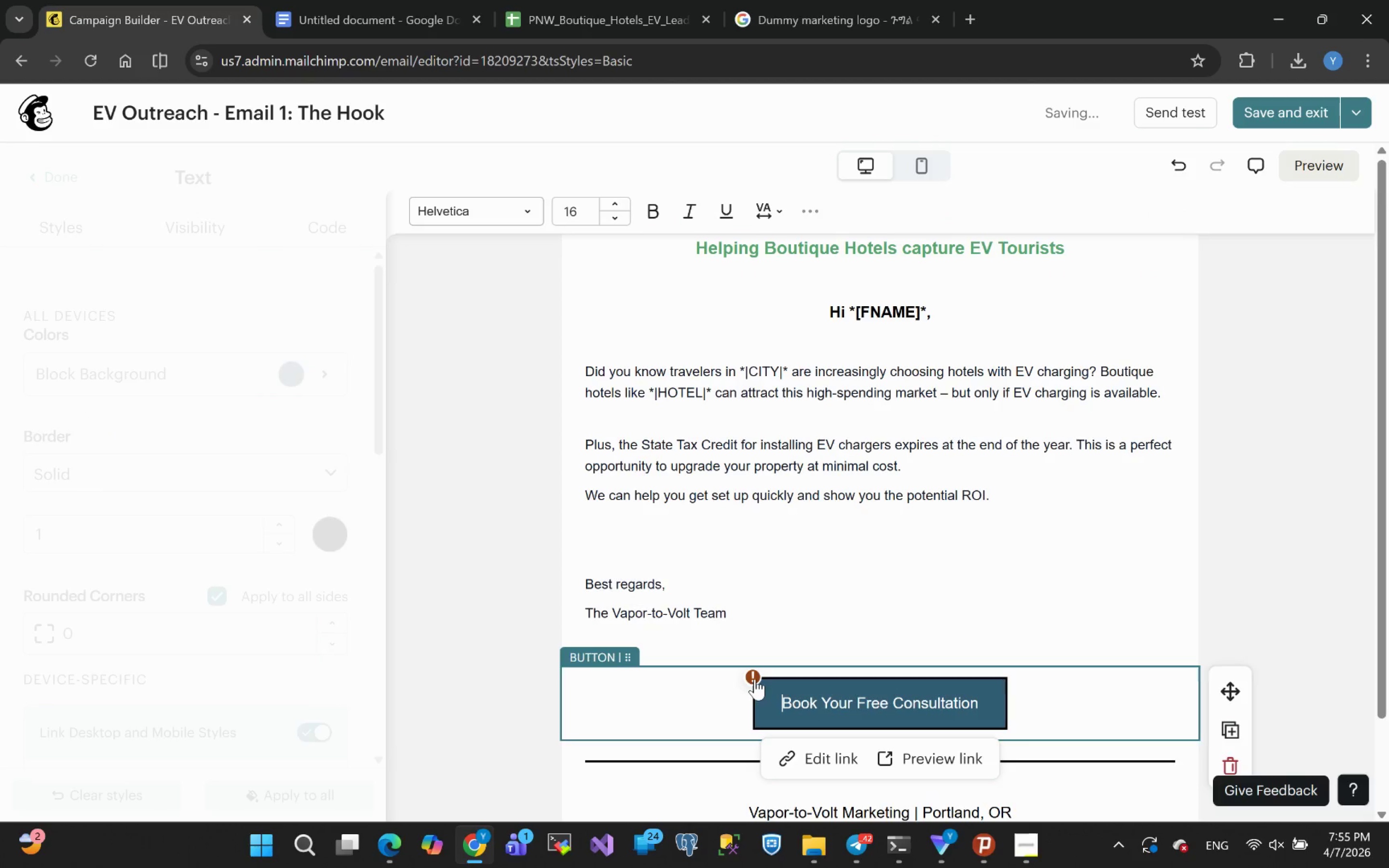 
left_click([755, 679])
 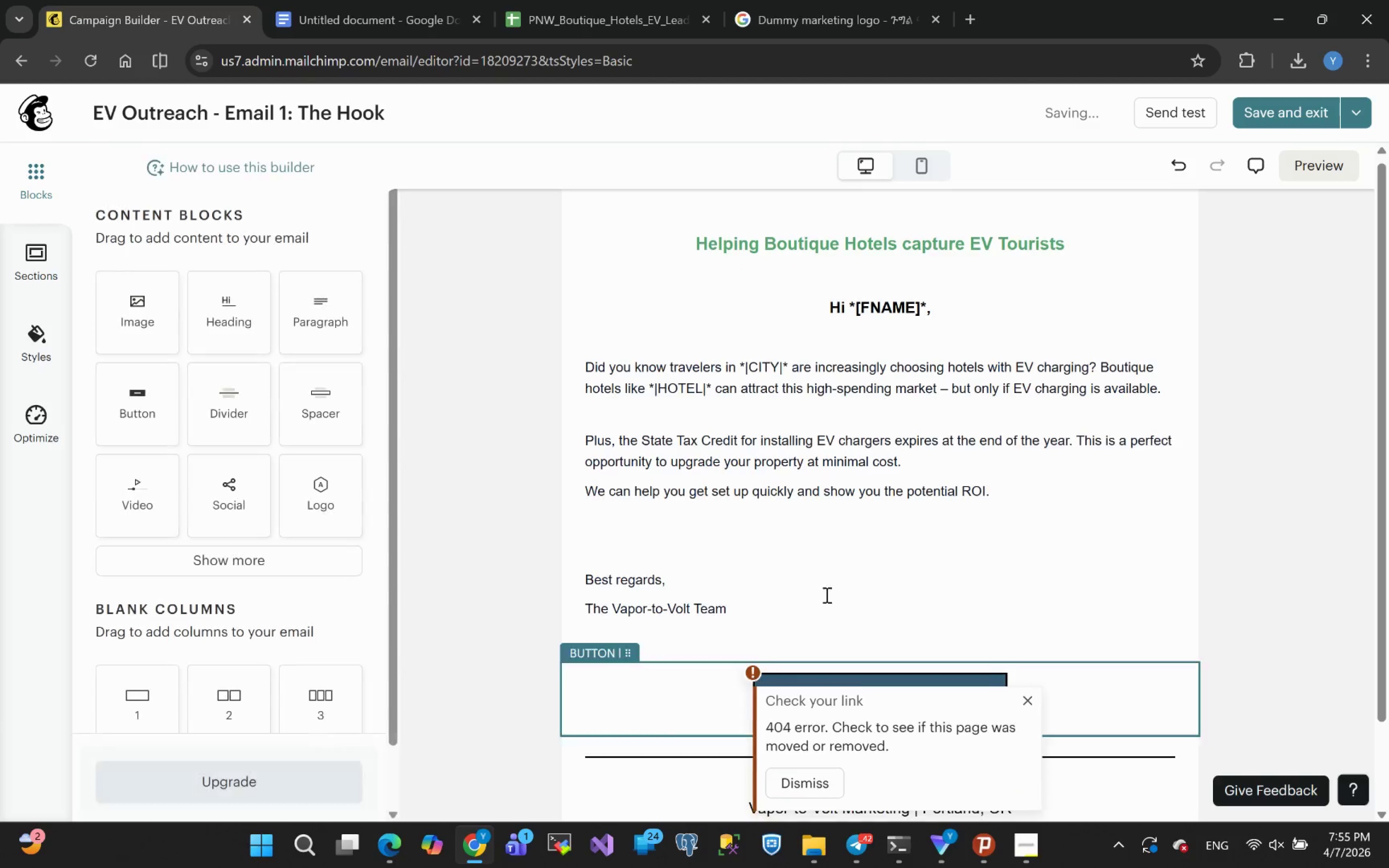 
scroll: coordinate [834, 583], scroll_direction: down, amount: 3.0
 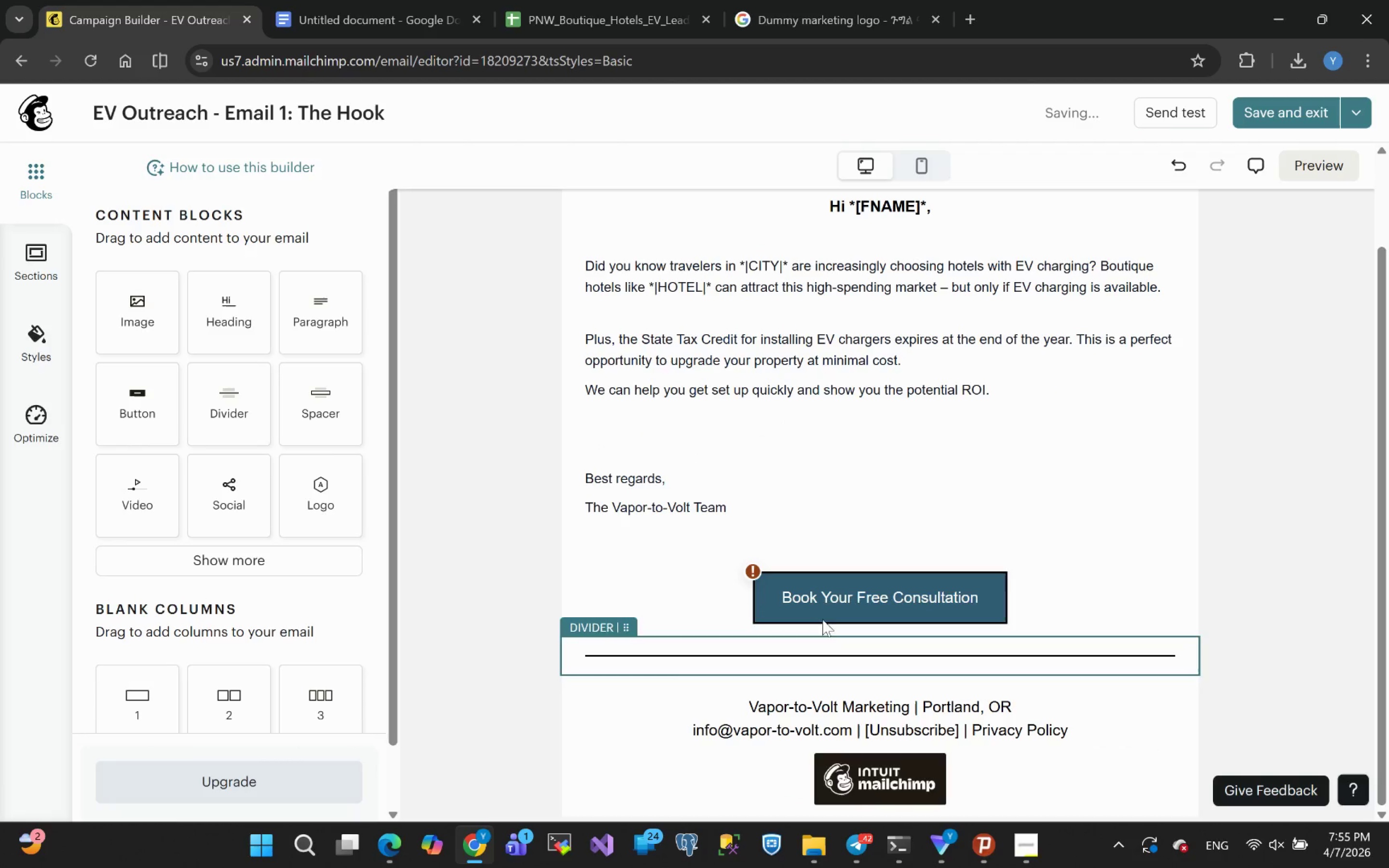 
left_click([822, 603])
 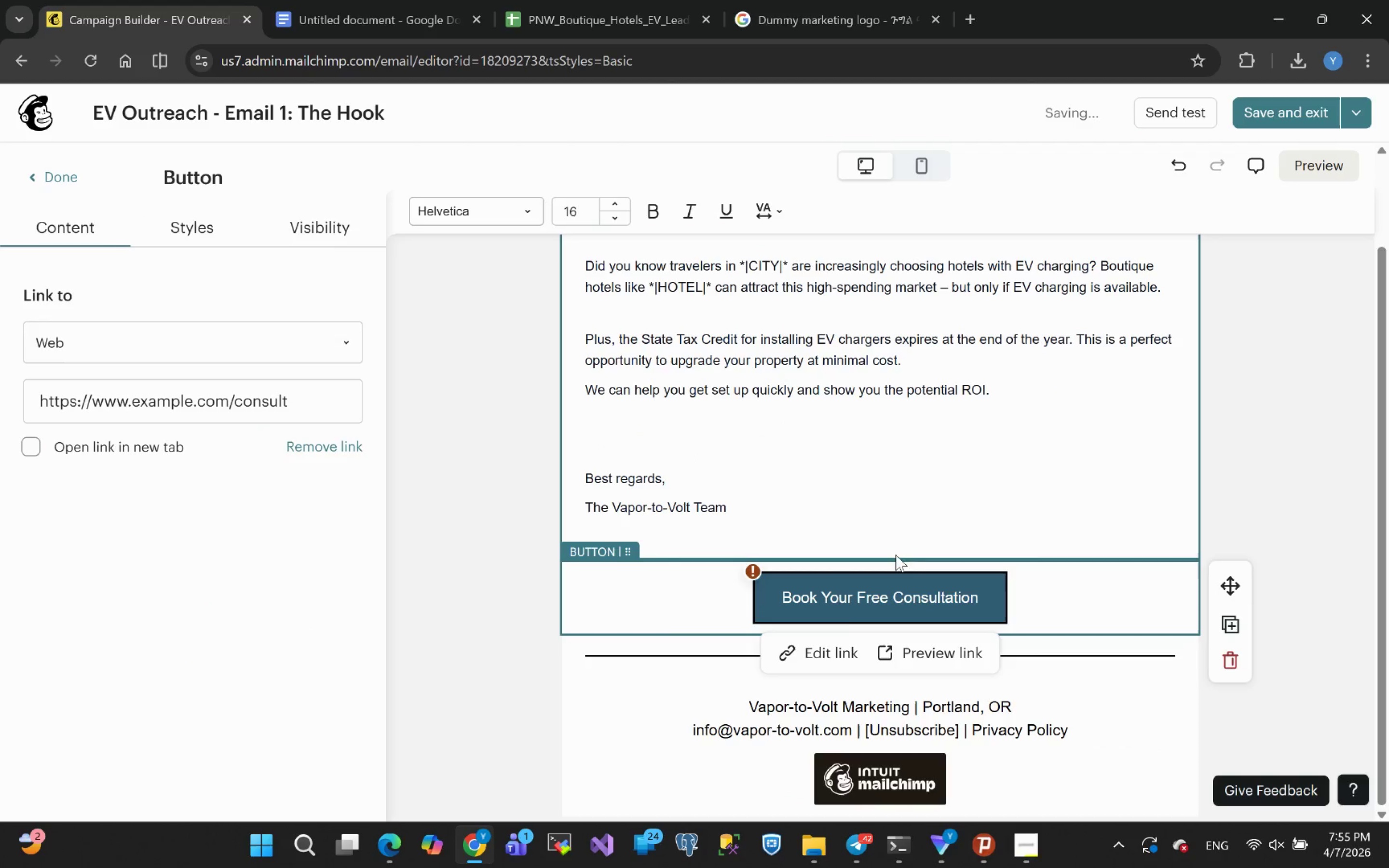 
scroll: coordinate [975, 578], scroll_direction: down, amount: 1.0
 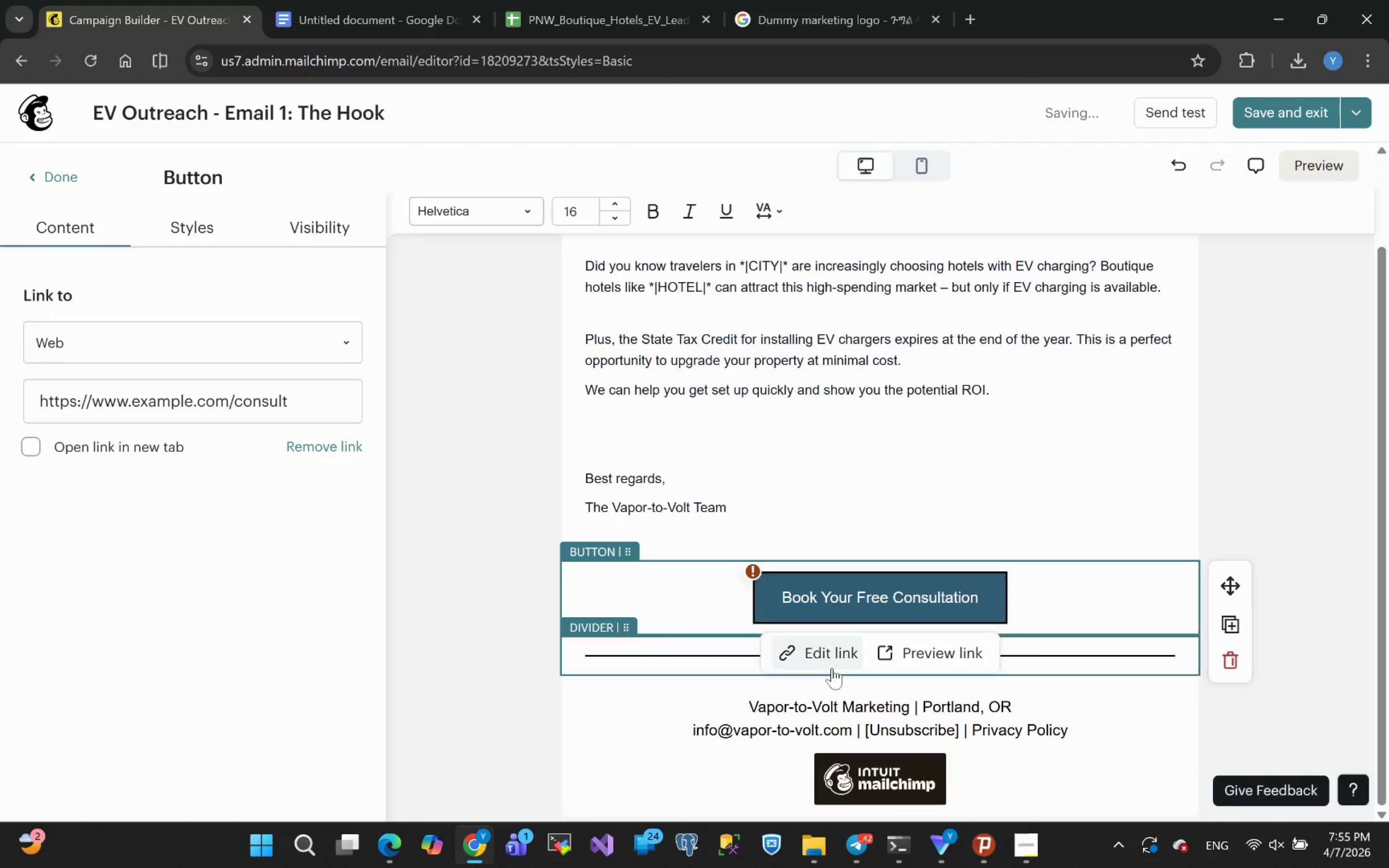 
left_click([834, 659])
 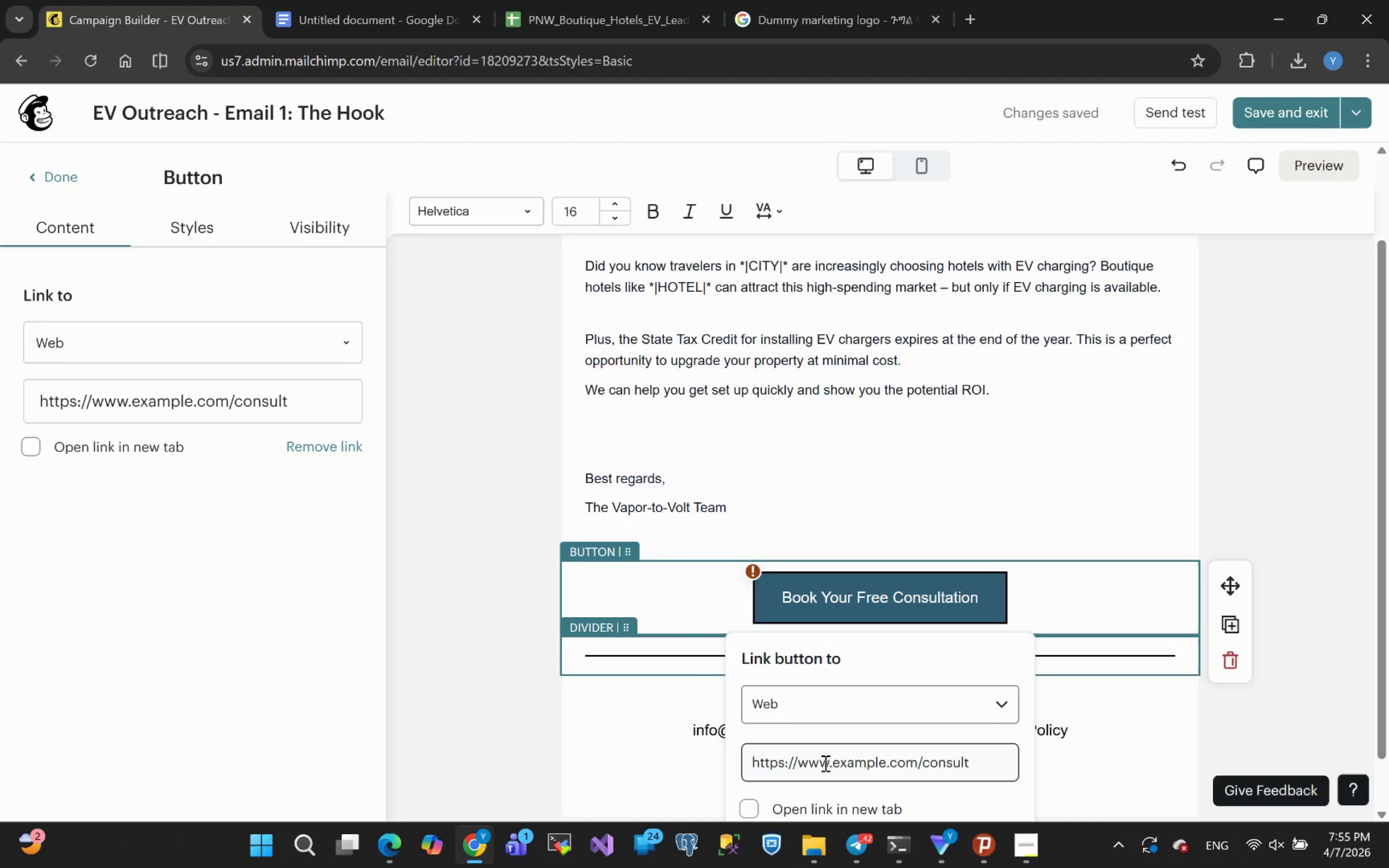 
scroll: coordinate [835, 741], scroll_direction: down, amount: 1.0
 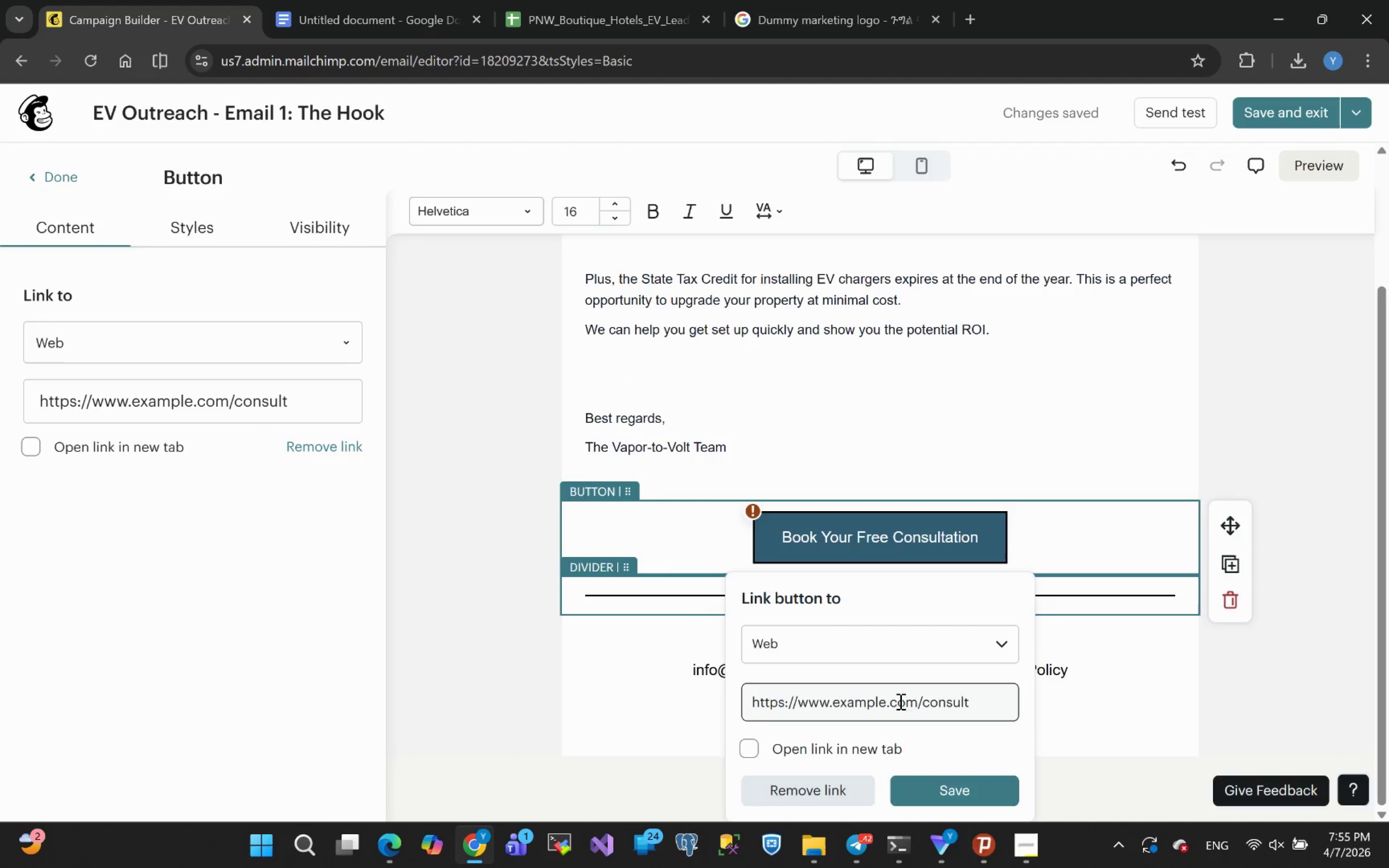 
left_click_drag(start_coordinate=[917, 704], to_coordinate=[795, 698])
 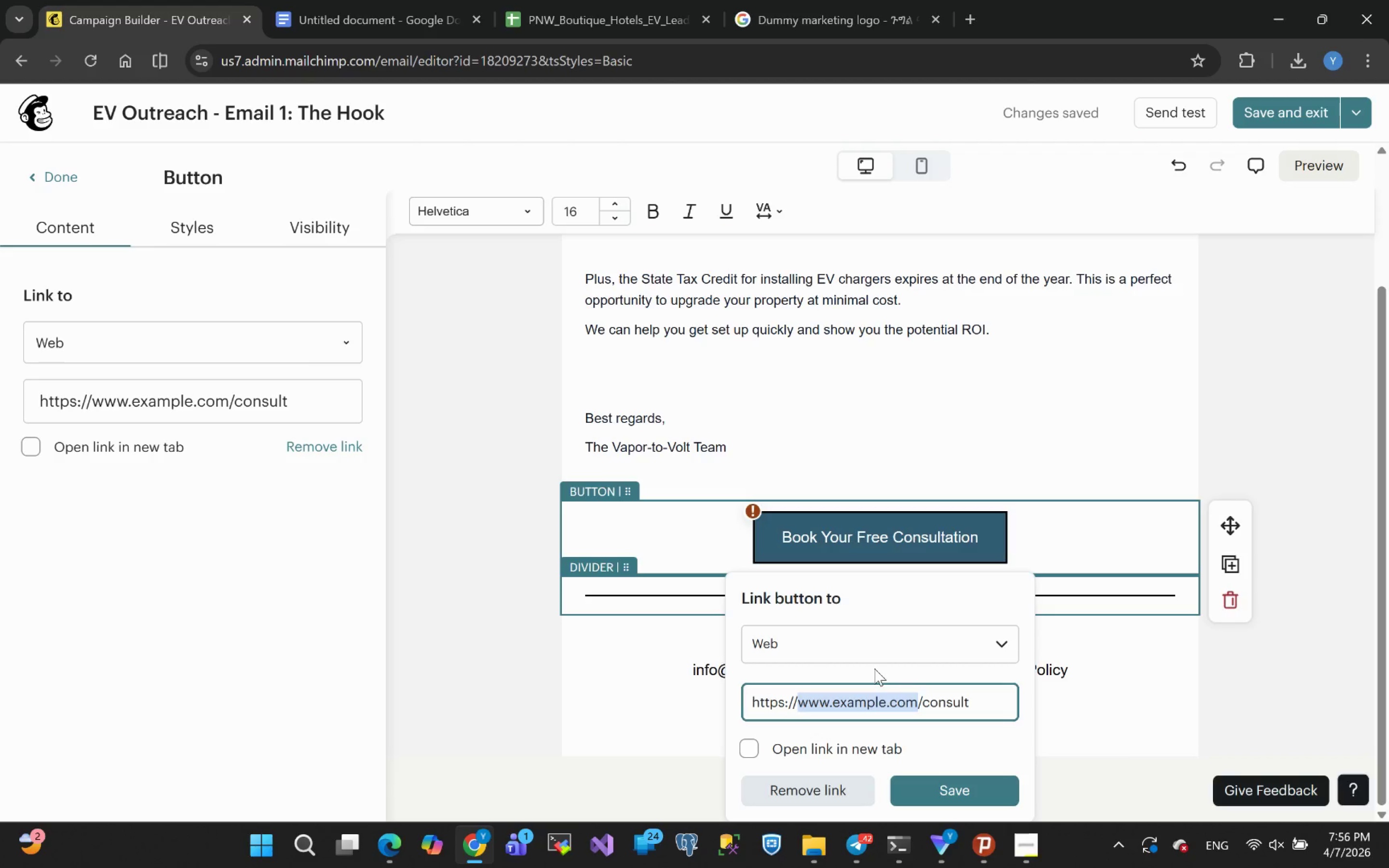 
scroll: coordinate [879, 662], scroll_direction: down, amount: 5.0
 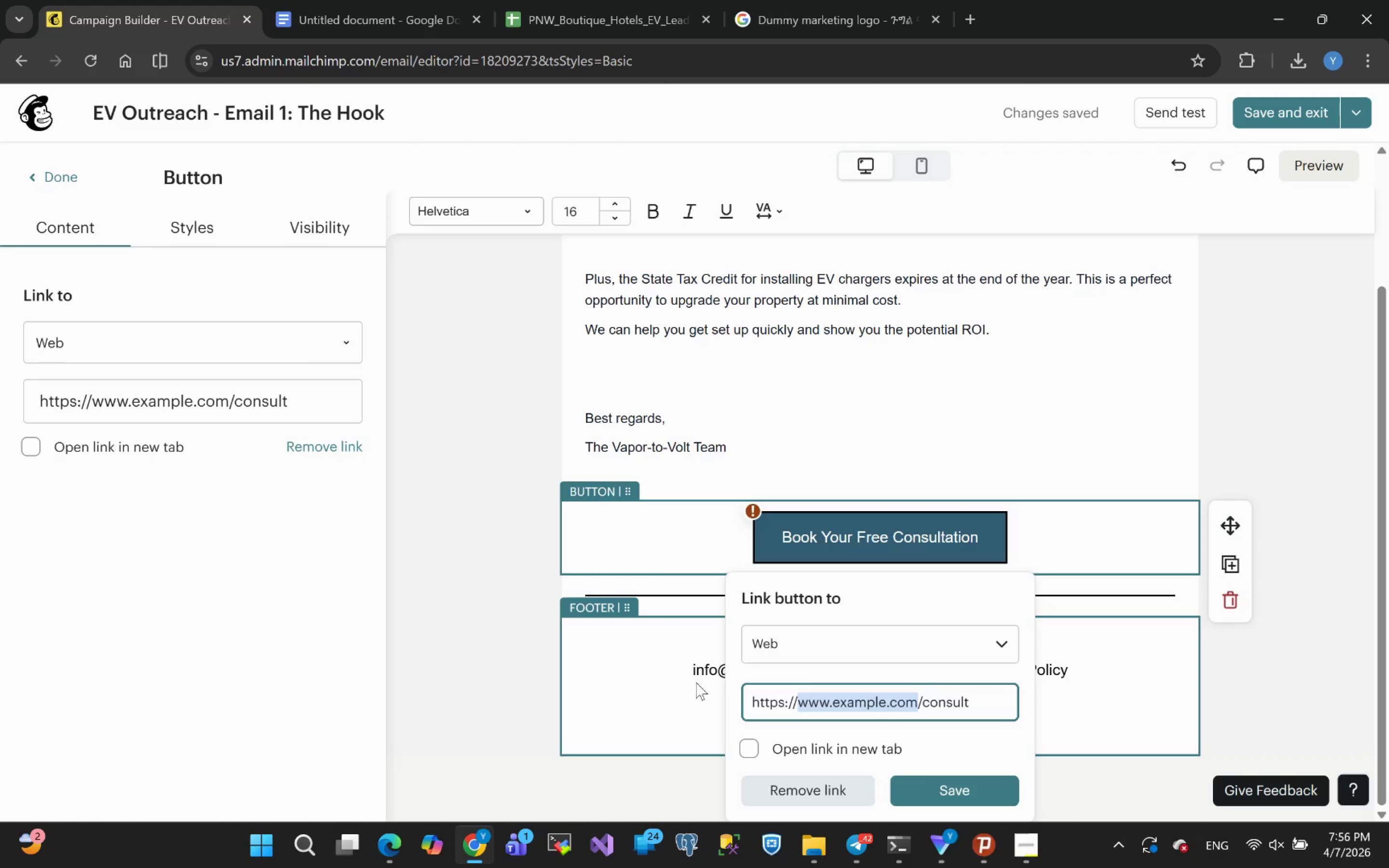 
key(V)
 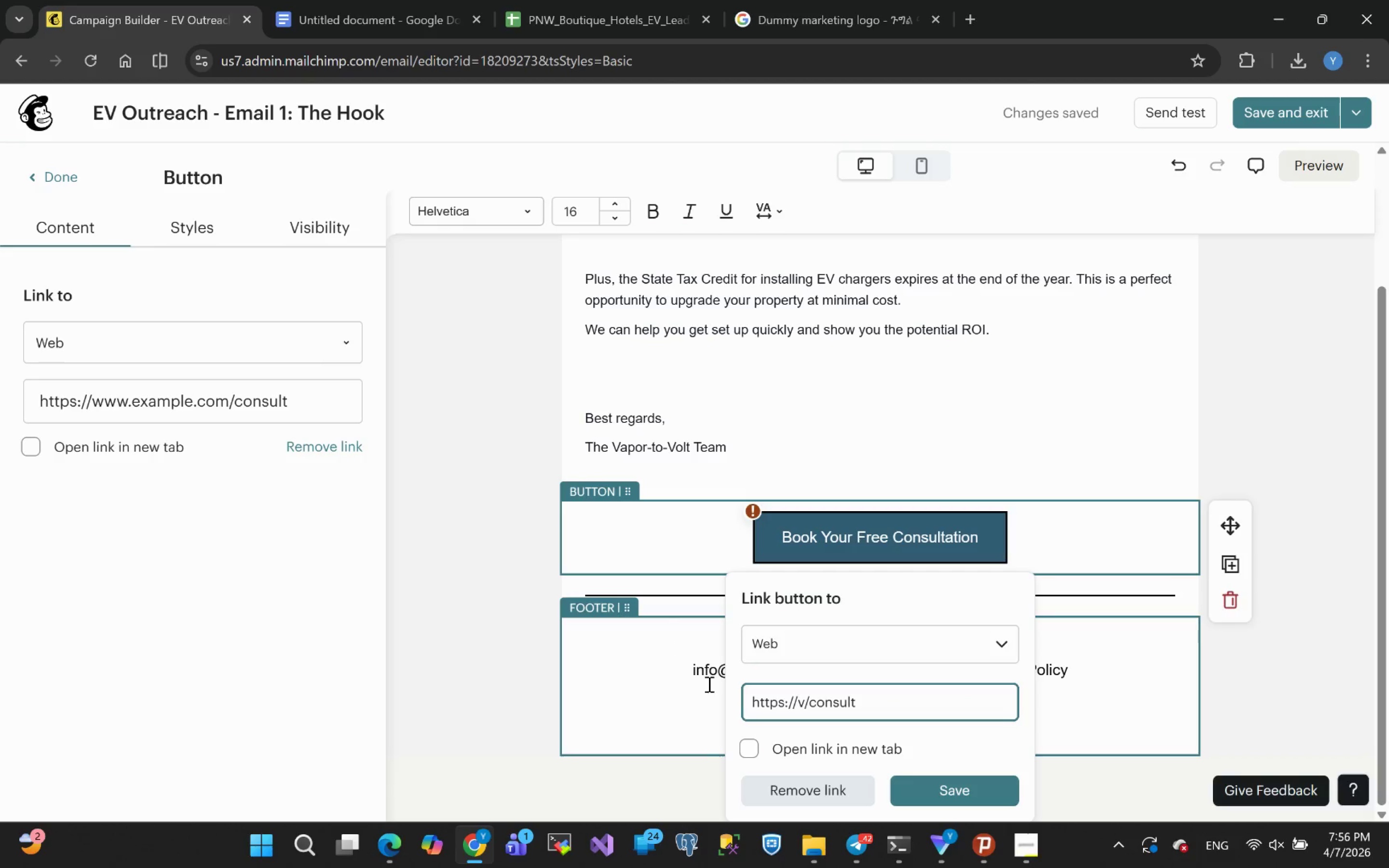 
left_click([654, 788])
 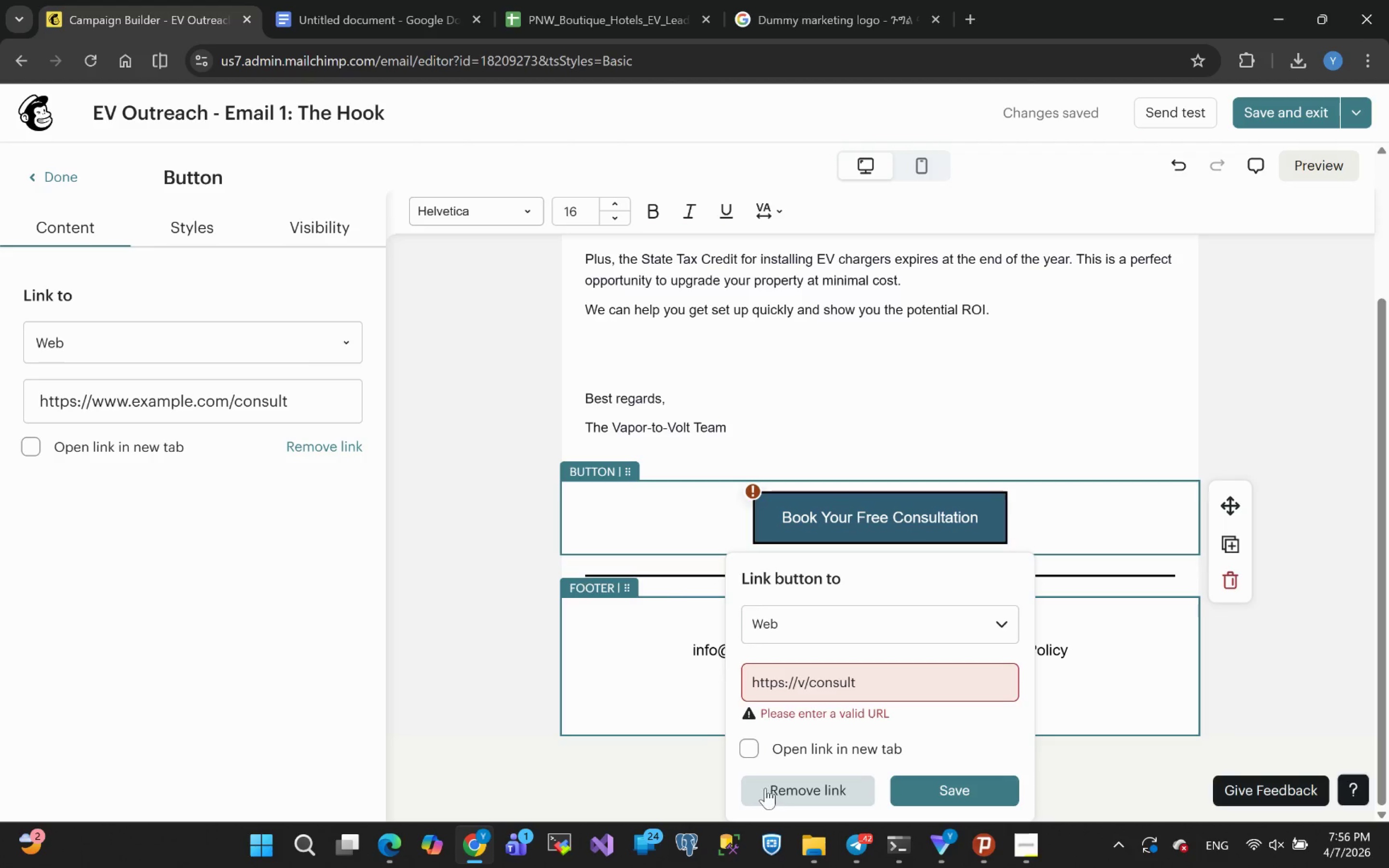 
left_click([675, 689])
 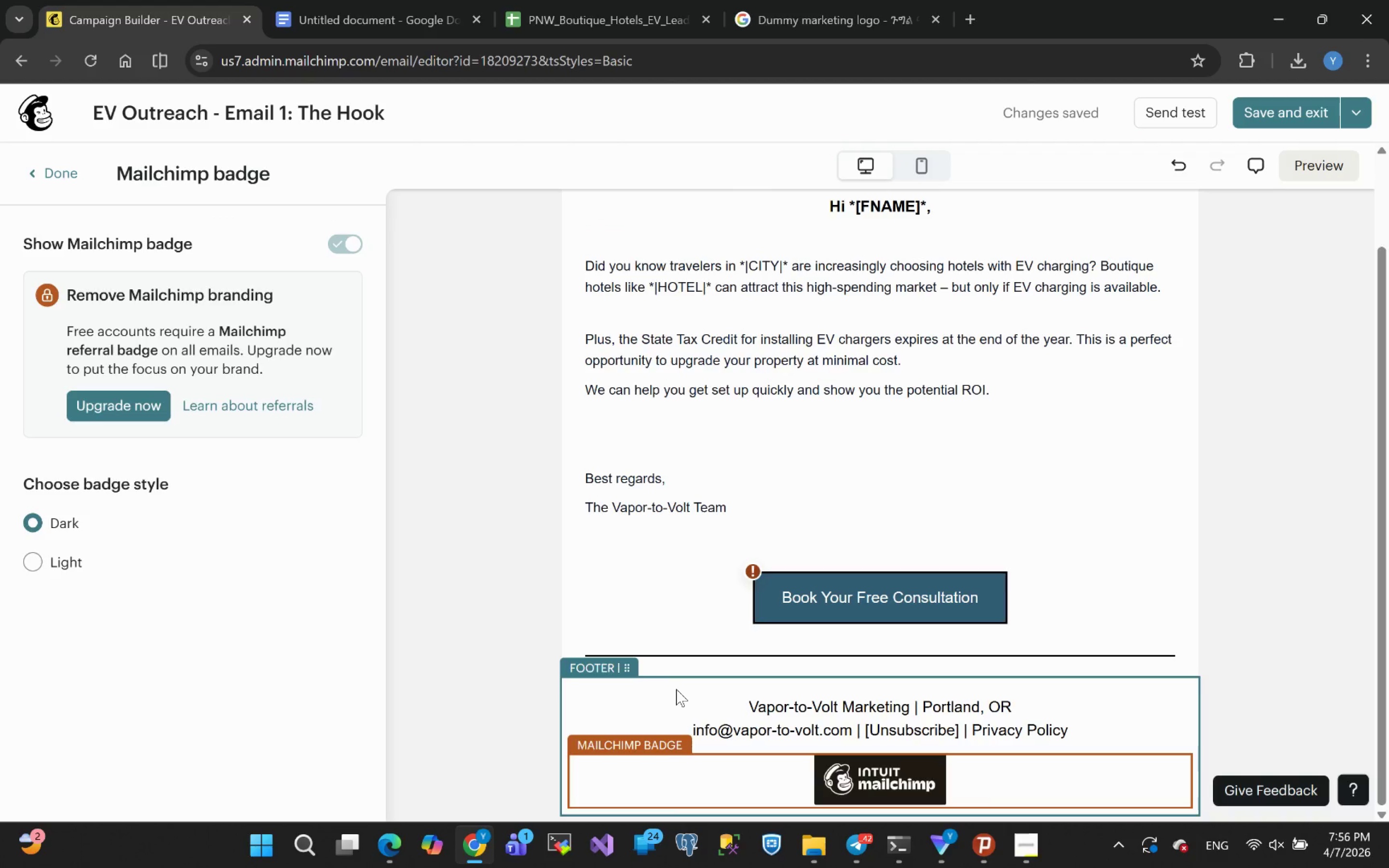 
left_click([792, 595])
 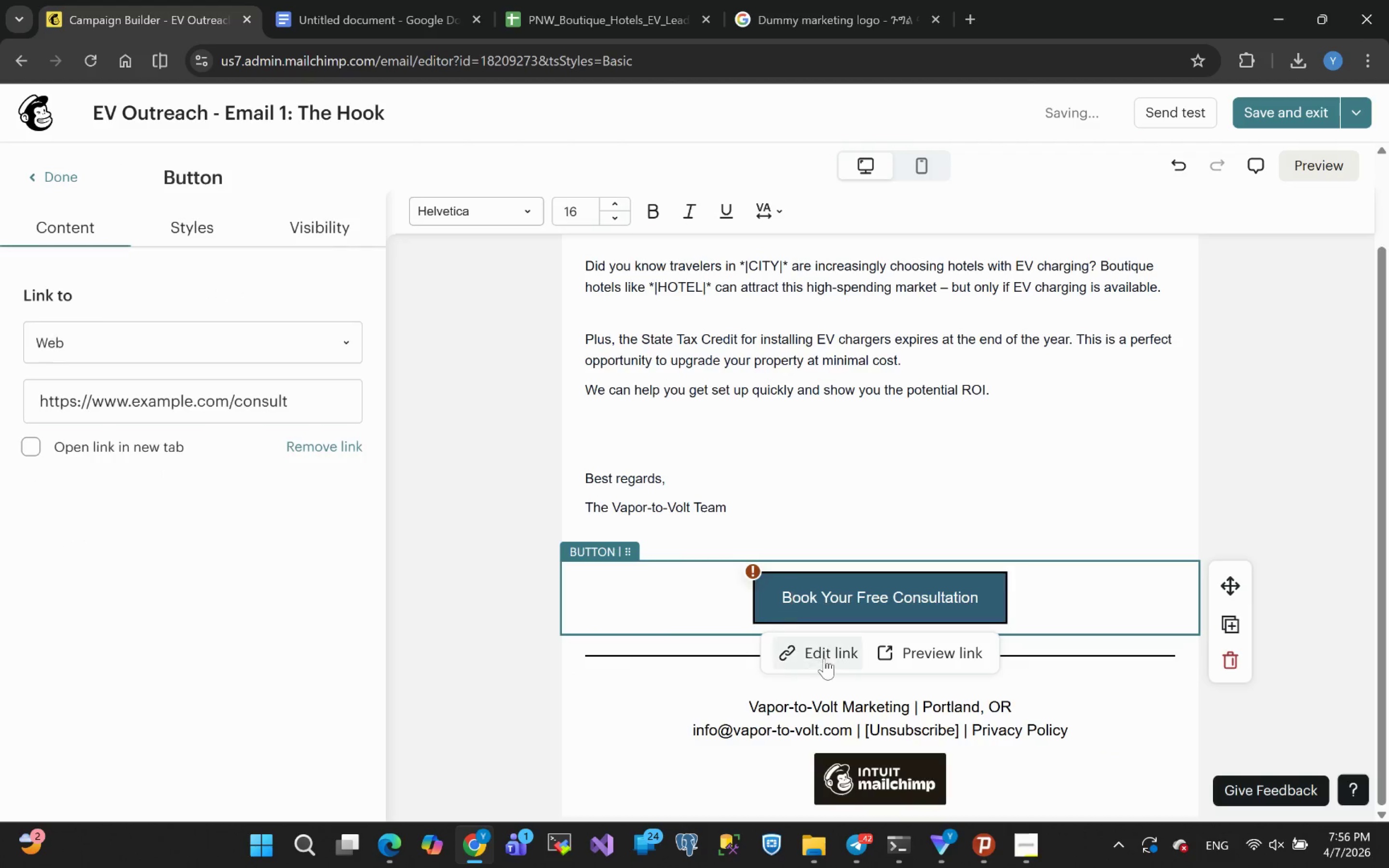 
left_click([826, 656])
 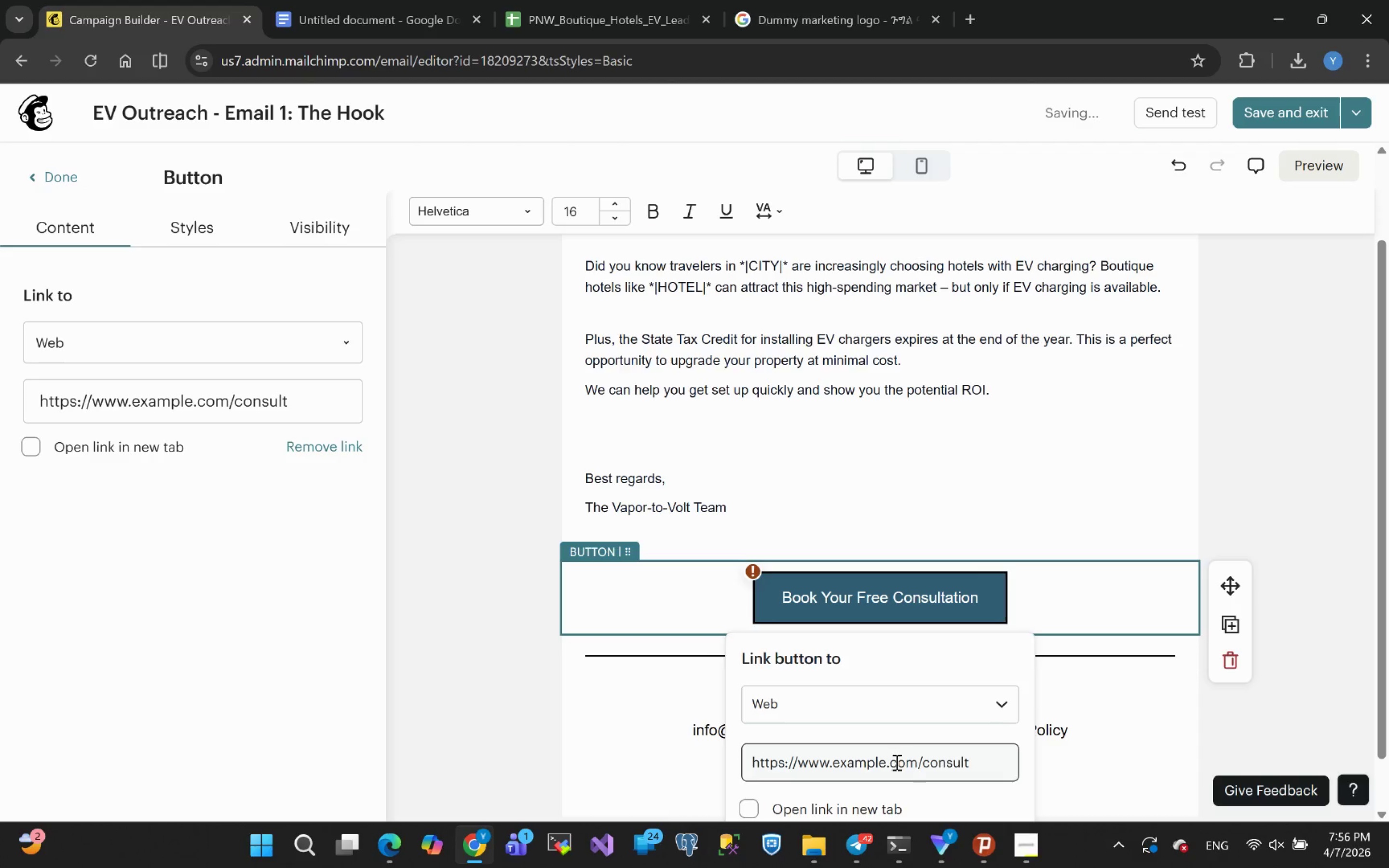 
left_click_drag(start_coordinate=[917, 760], to_coordinate=[800, 766])
 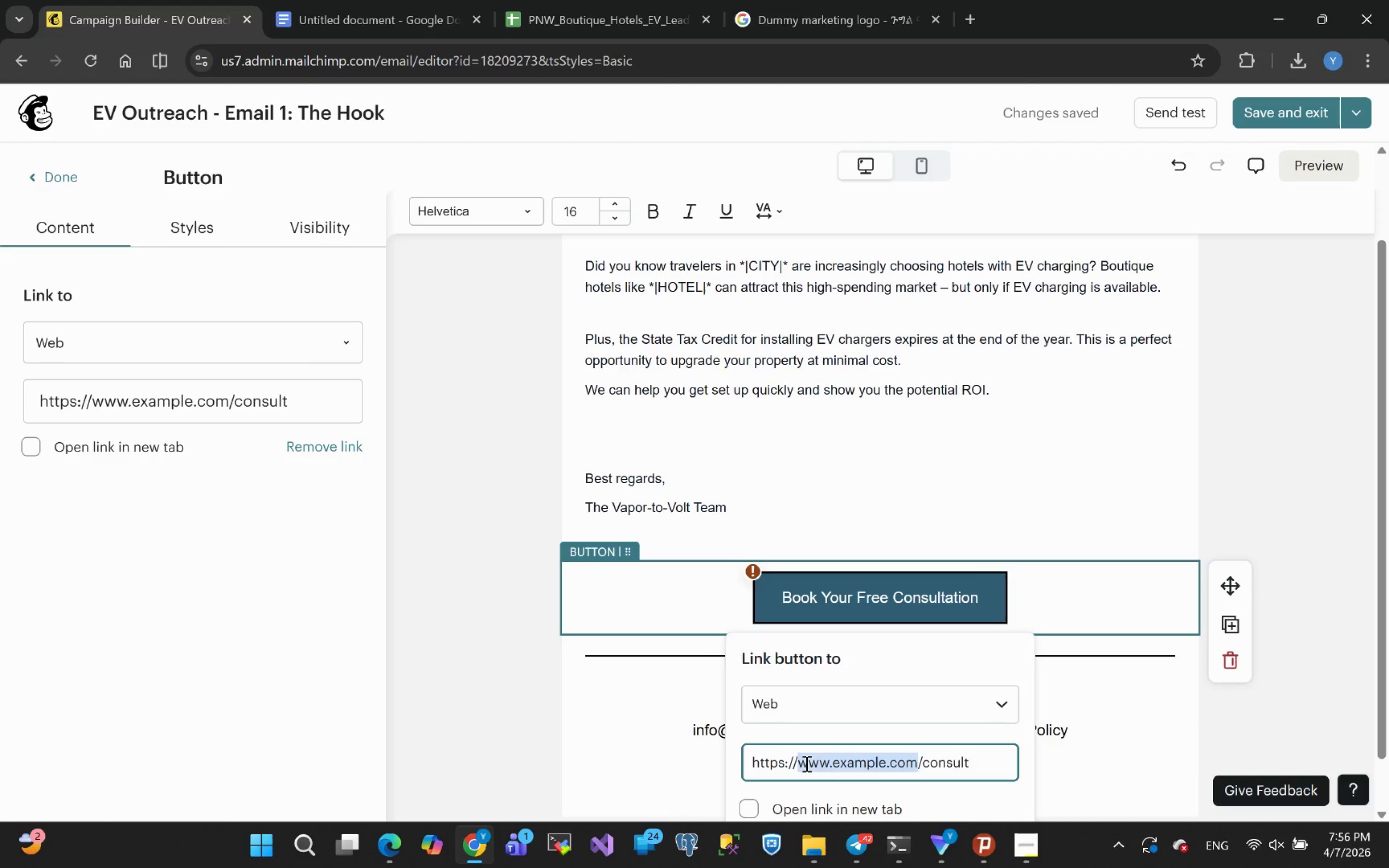 
type(vaportovolt.com)
 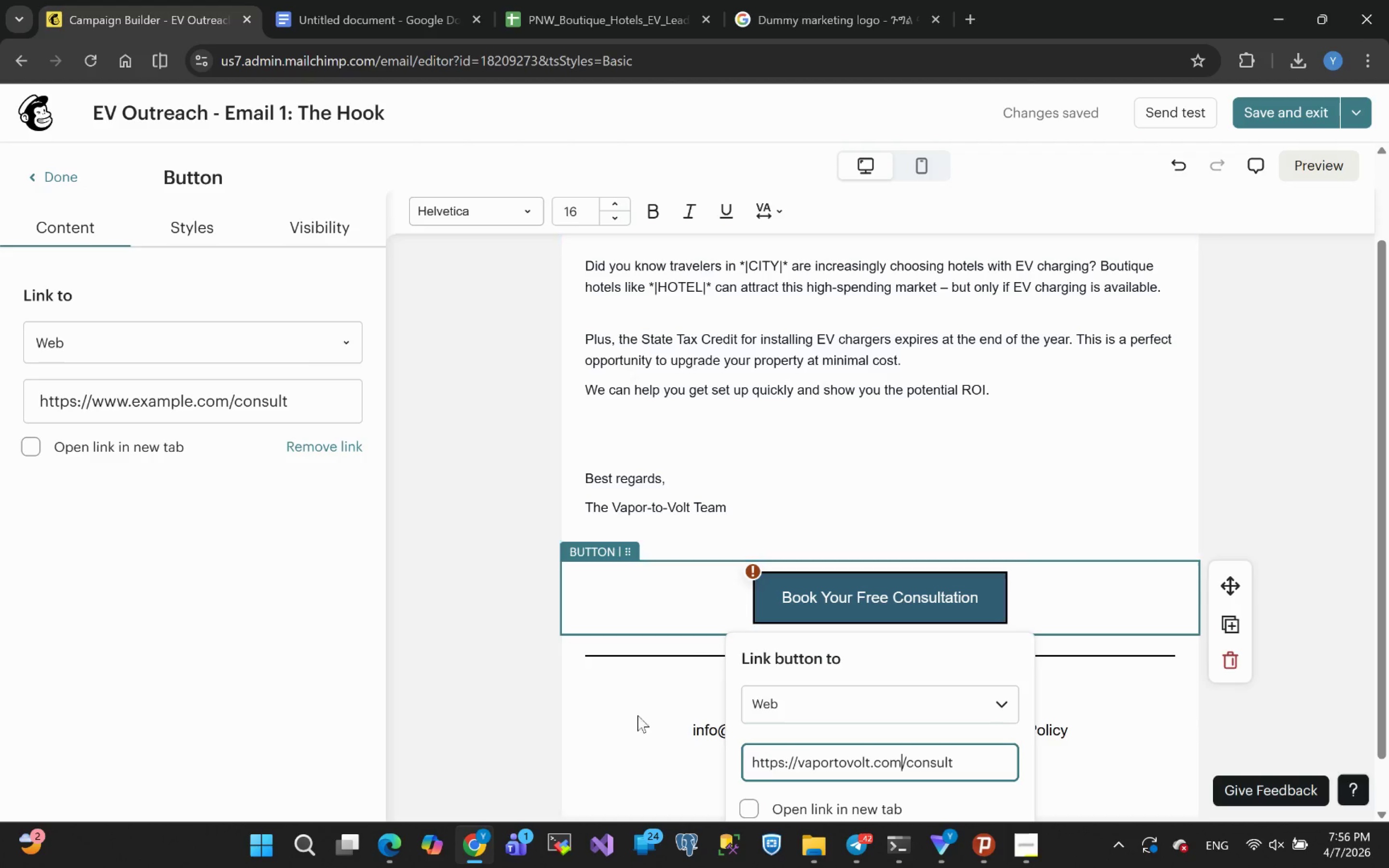 
scroll: coordinate [794, 570], scroll_direction: down, amount: 4.0
 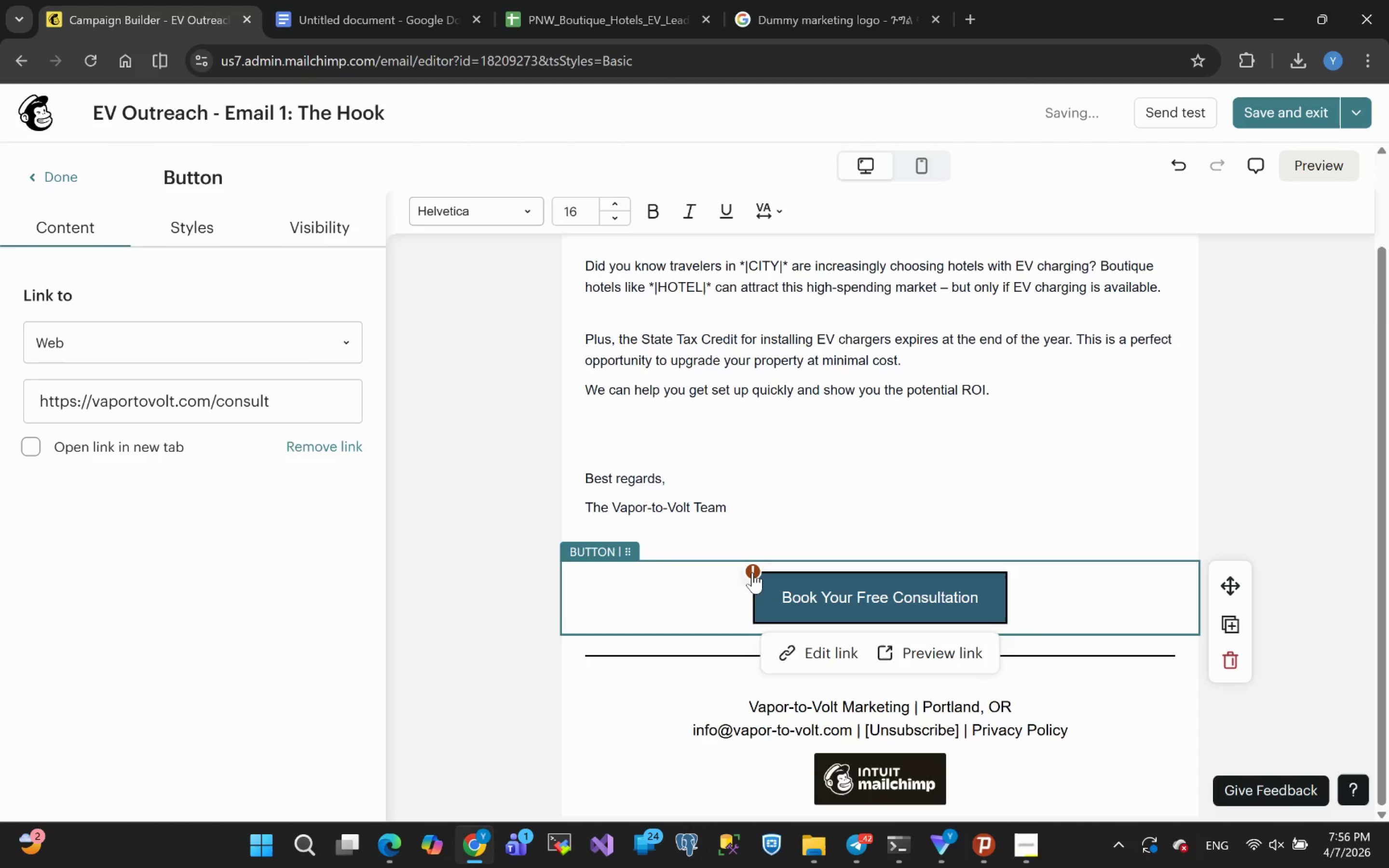 
left_click([752, 572])
 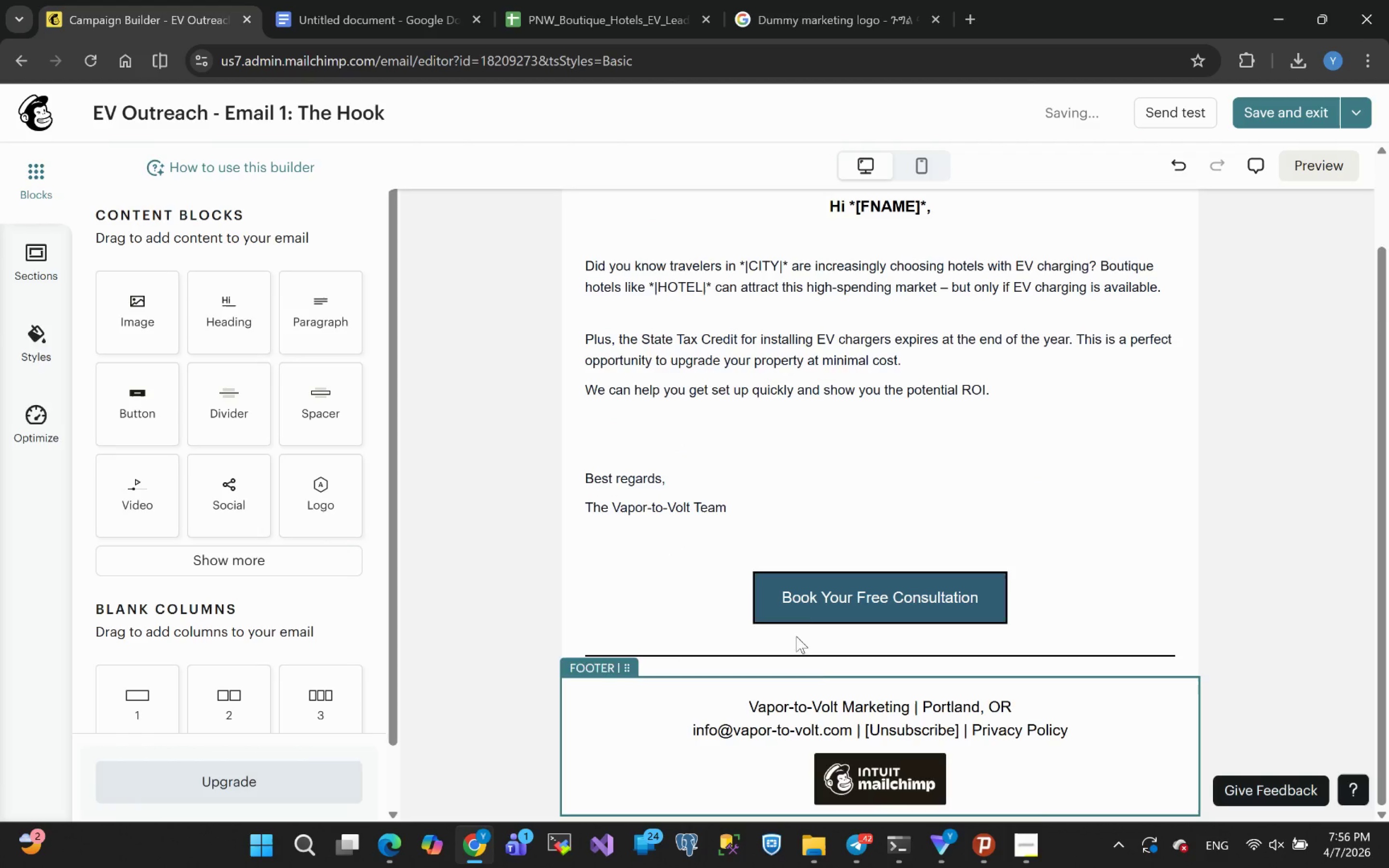 
scroll: coordinate [875, 679], scroll_direction: down, amount: 7.0
 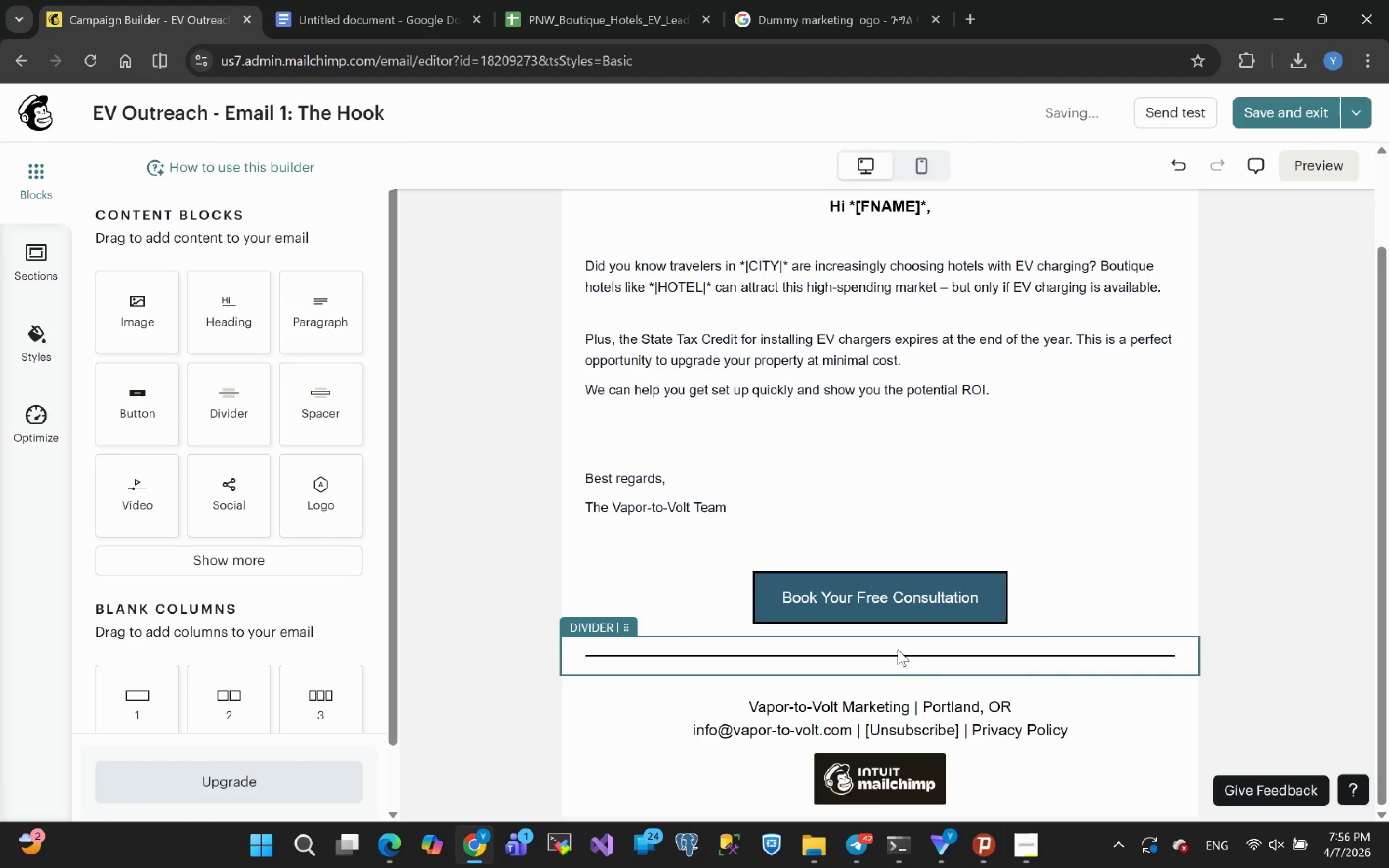 
scroll: coordinate [554, 531], scroll_direction: up, amount: 21.0
 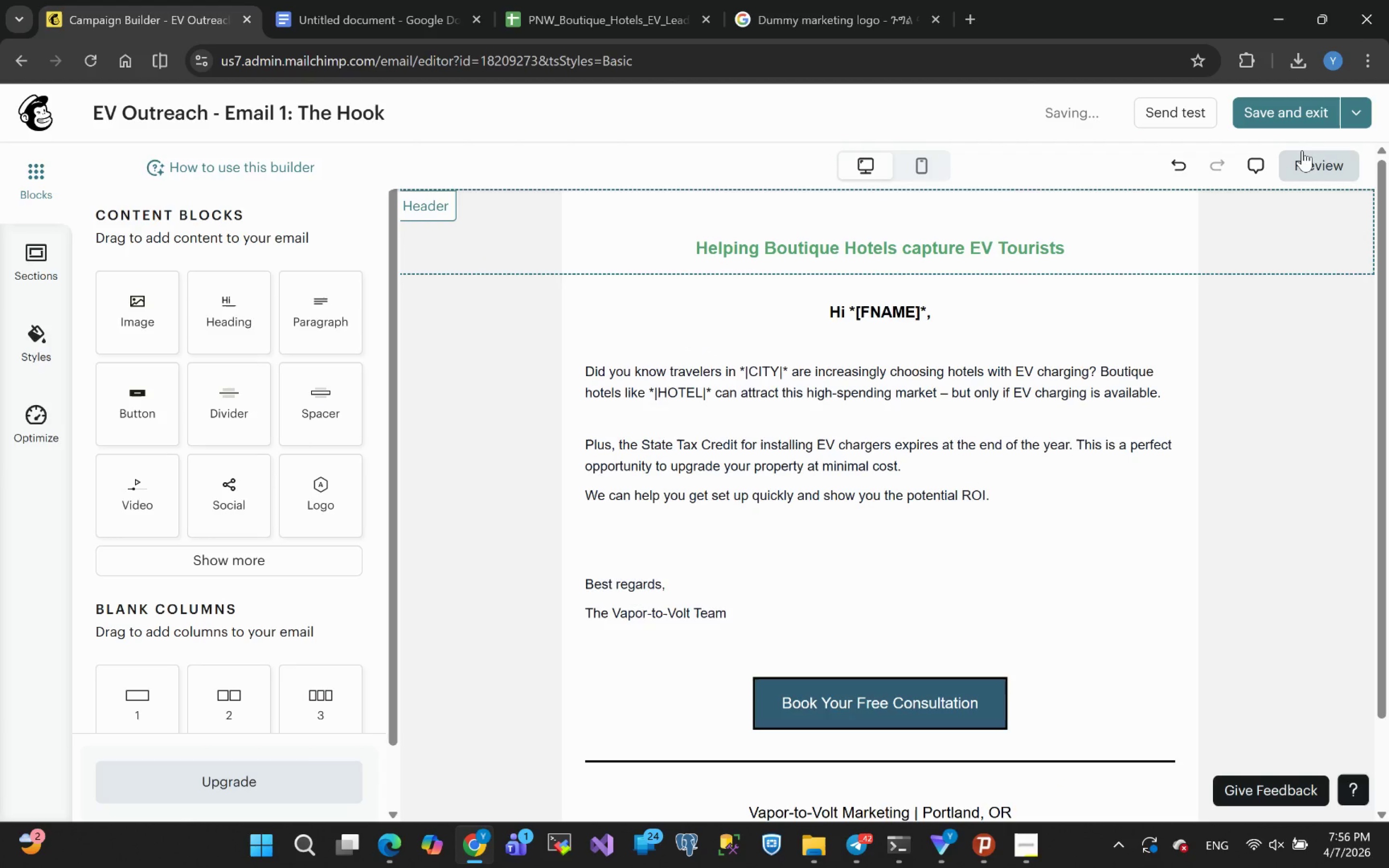 
left_click([1304, 159])
 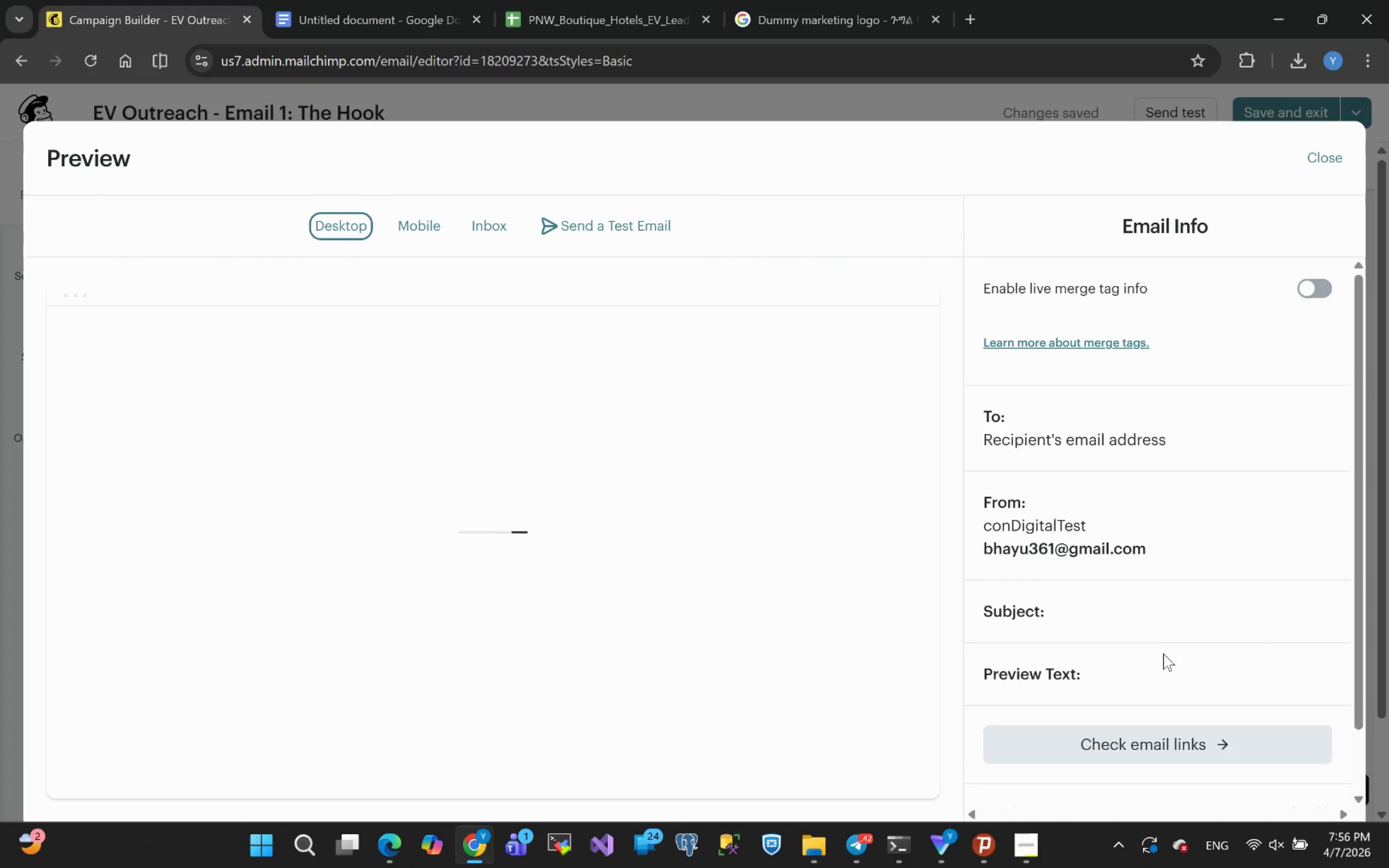 
mouse_move([1315, 285])
 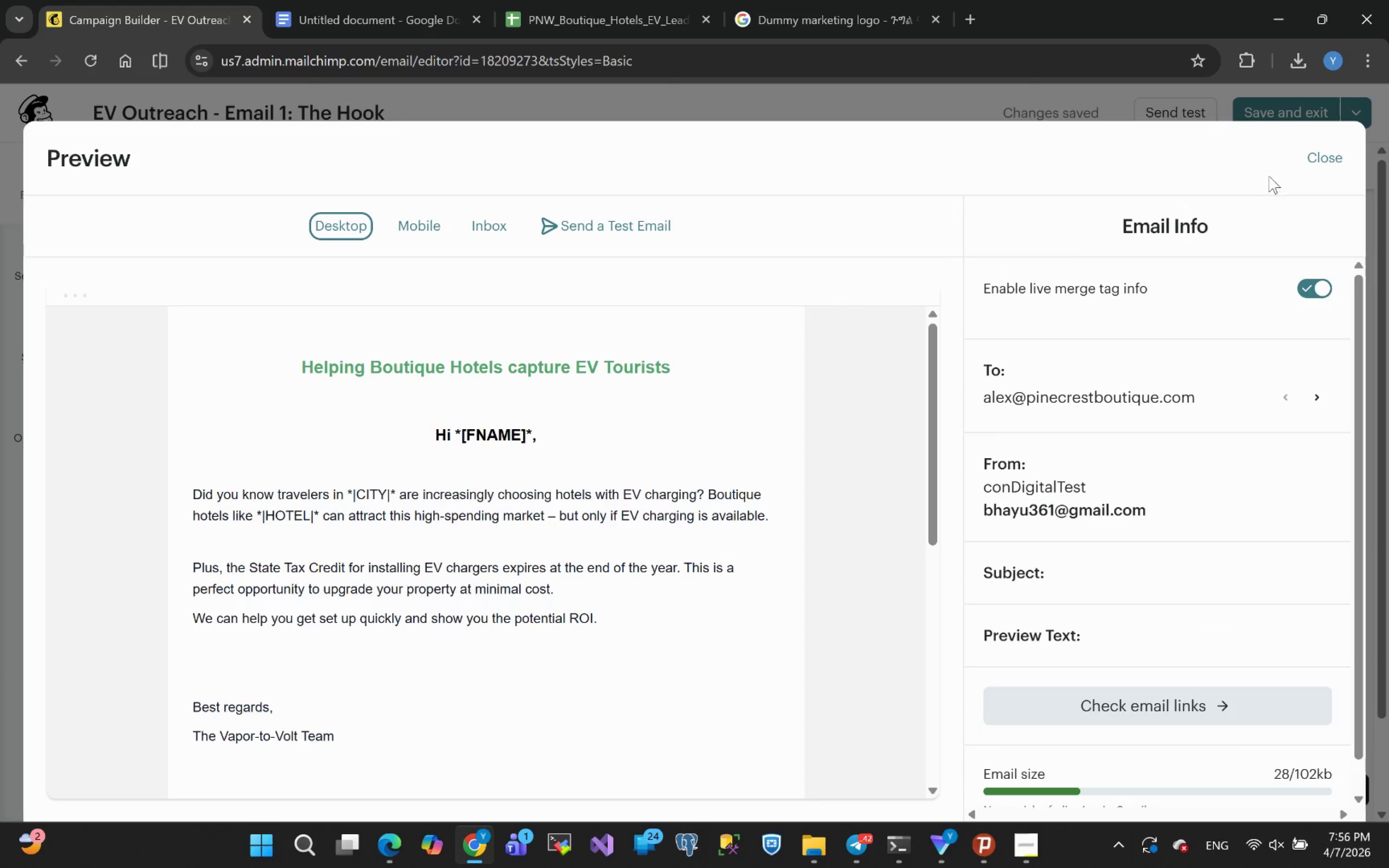 
left_click([1321, 154])
 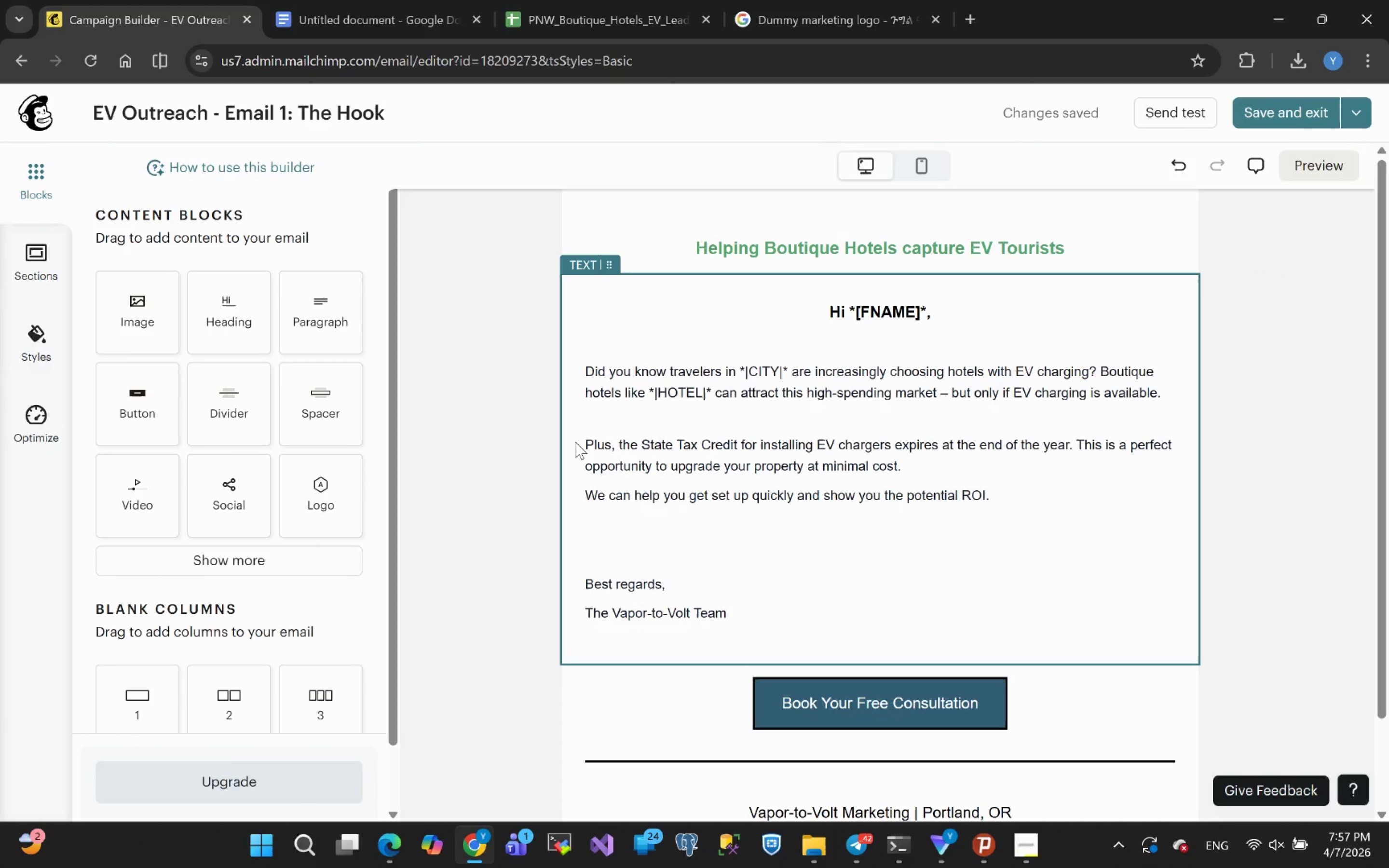 
scroll: coordinate [879, 507], scroll_direction: up, amount: 9.0
 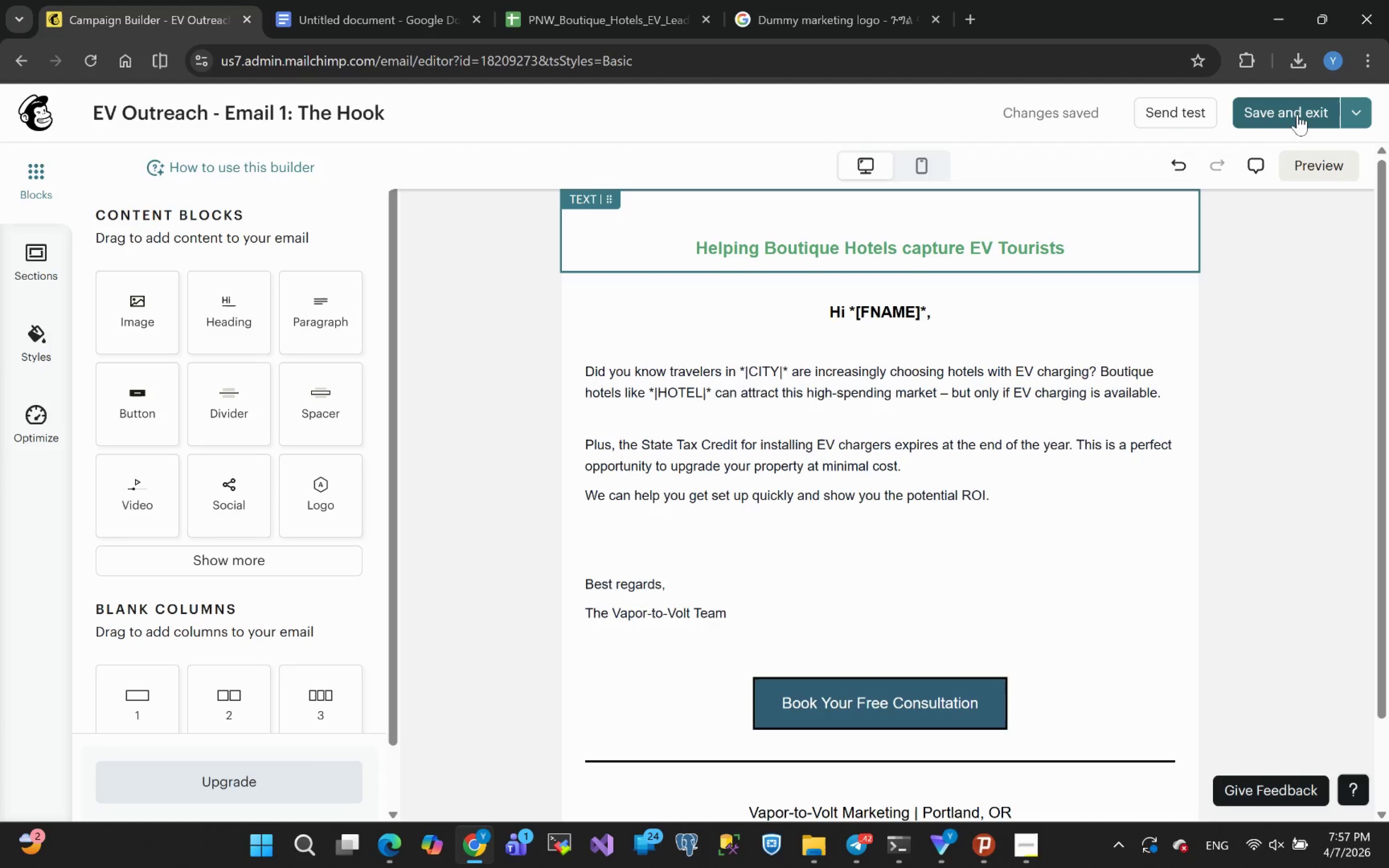 
left_click([1298, 113])
 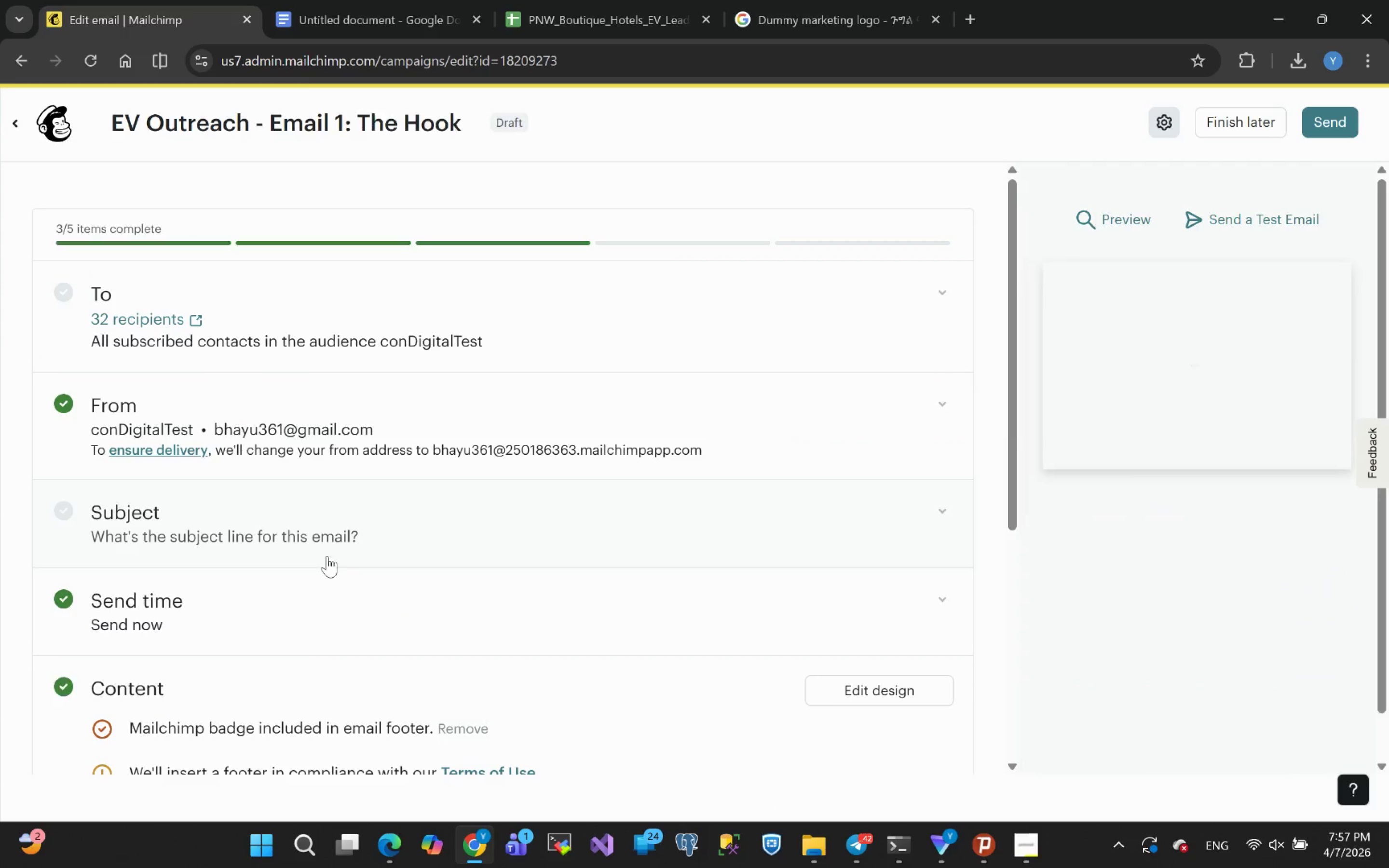 
scroll: coordinate [321, 508], scroll_direction: down, amount: 2.0
 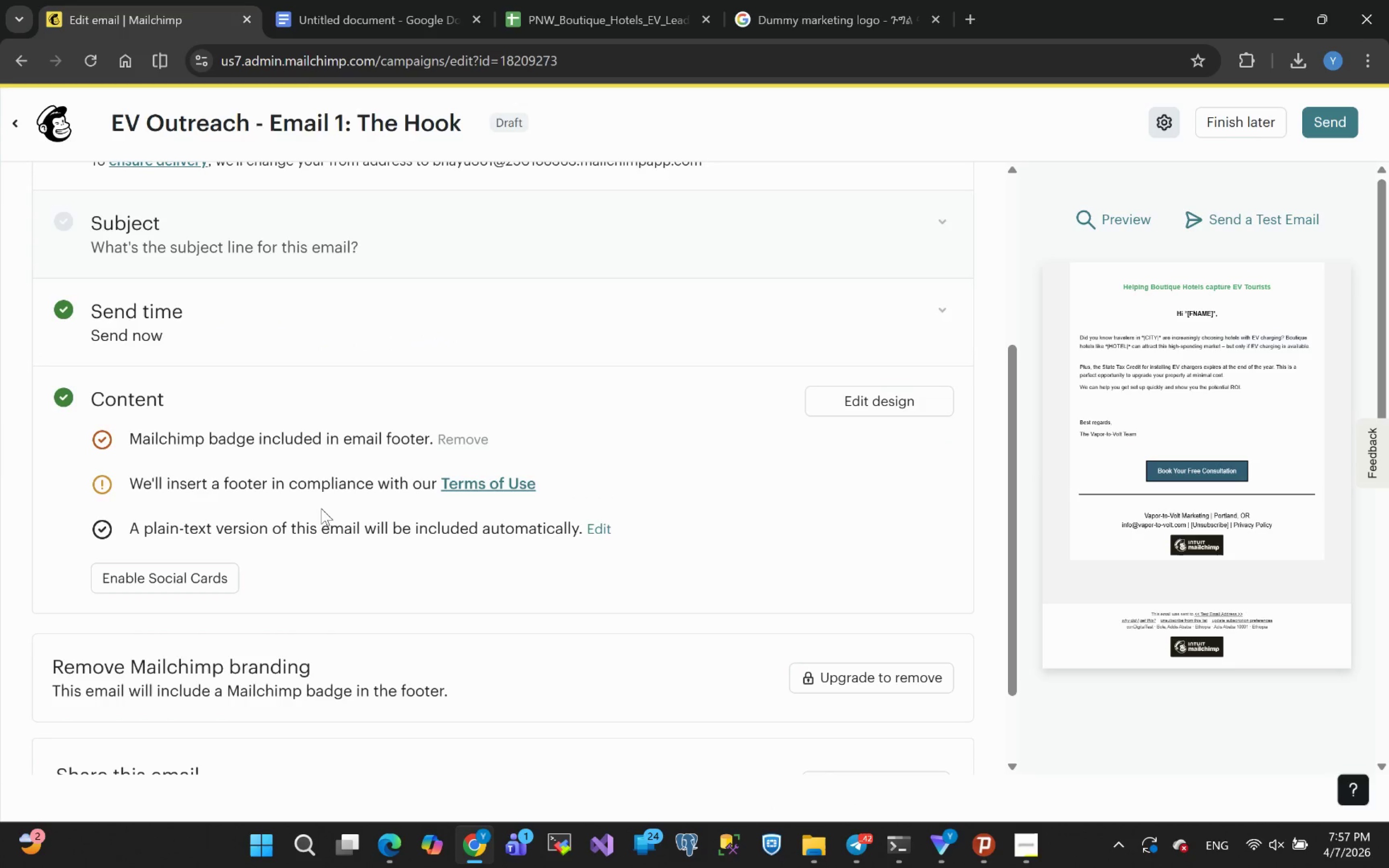 
scroll: coordinate [322, 507], scroll_direction: up, amount: 1.0
 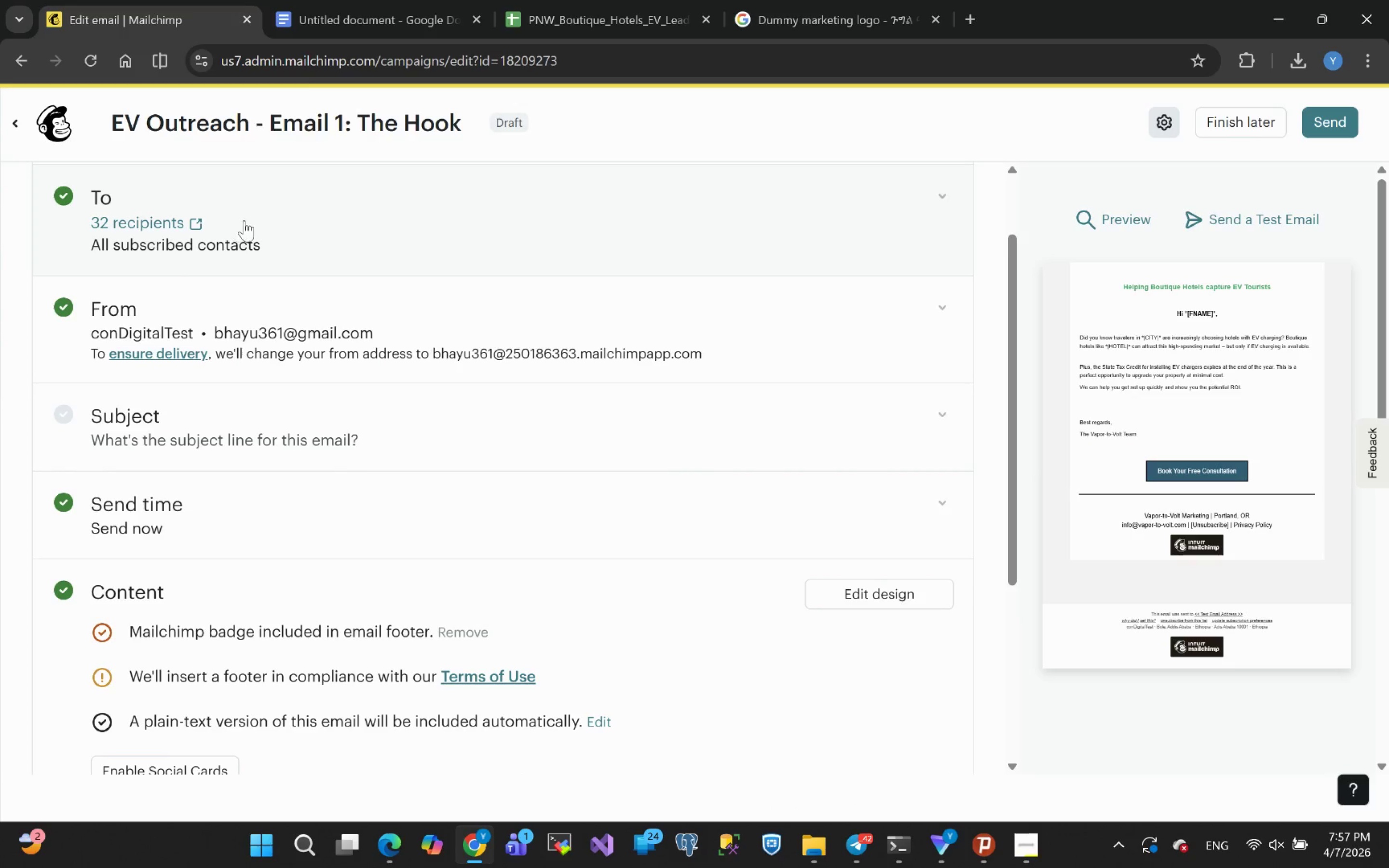 
left_click([318, 234])
 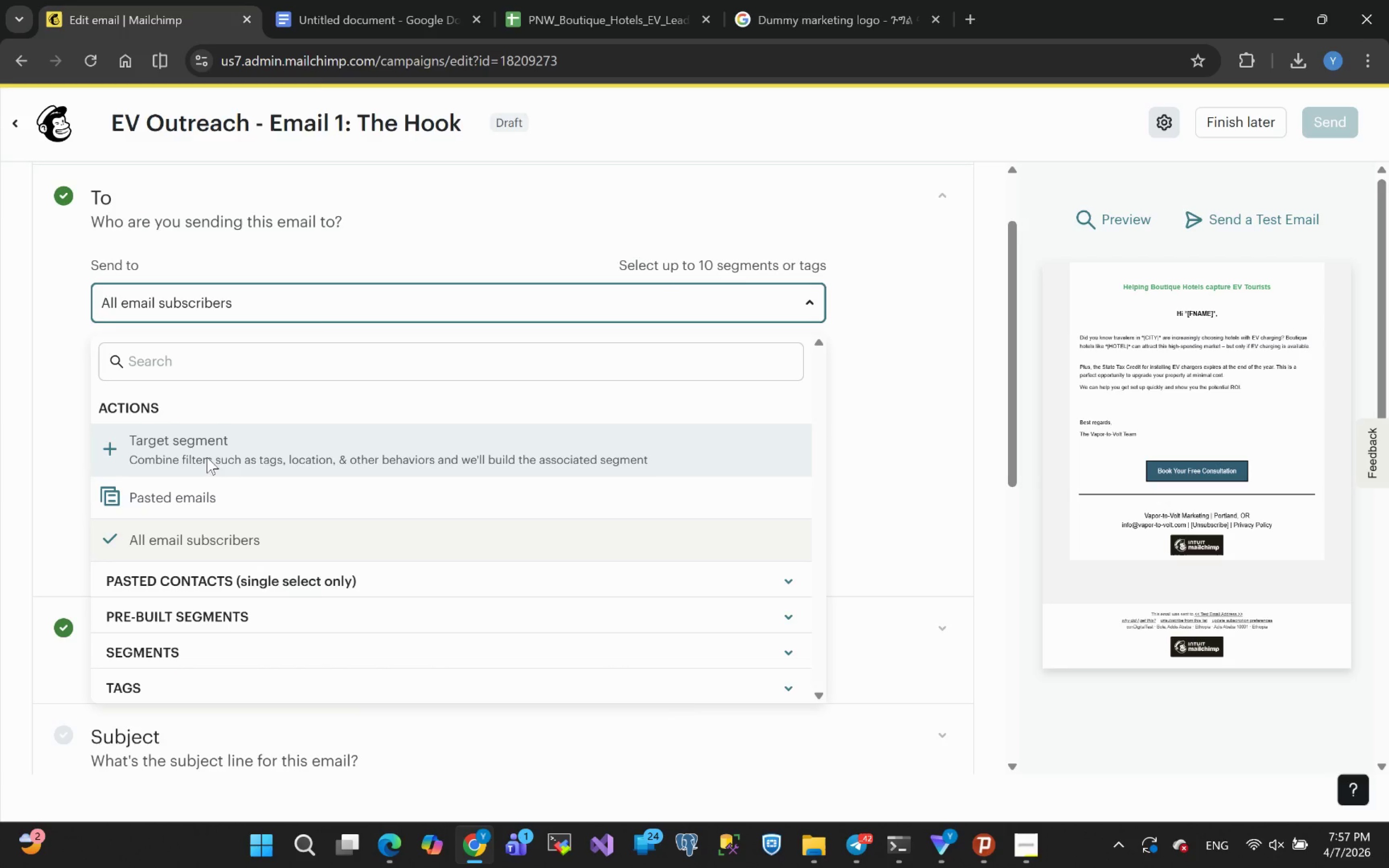 
wait(9.28)
 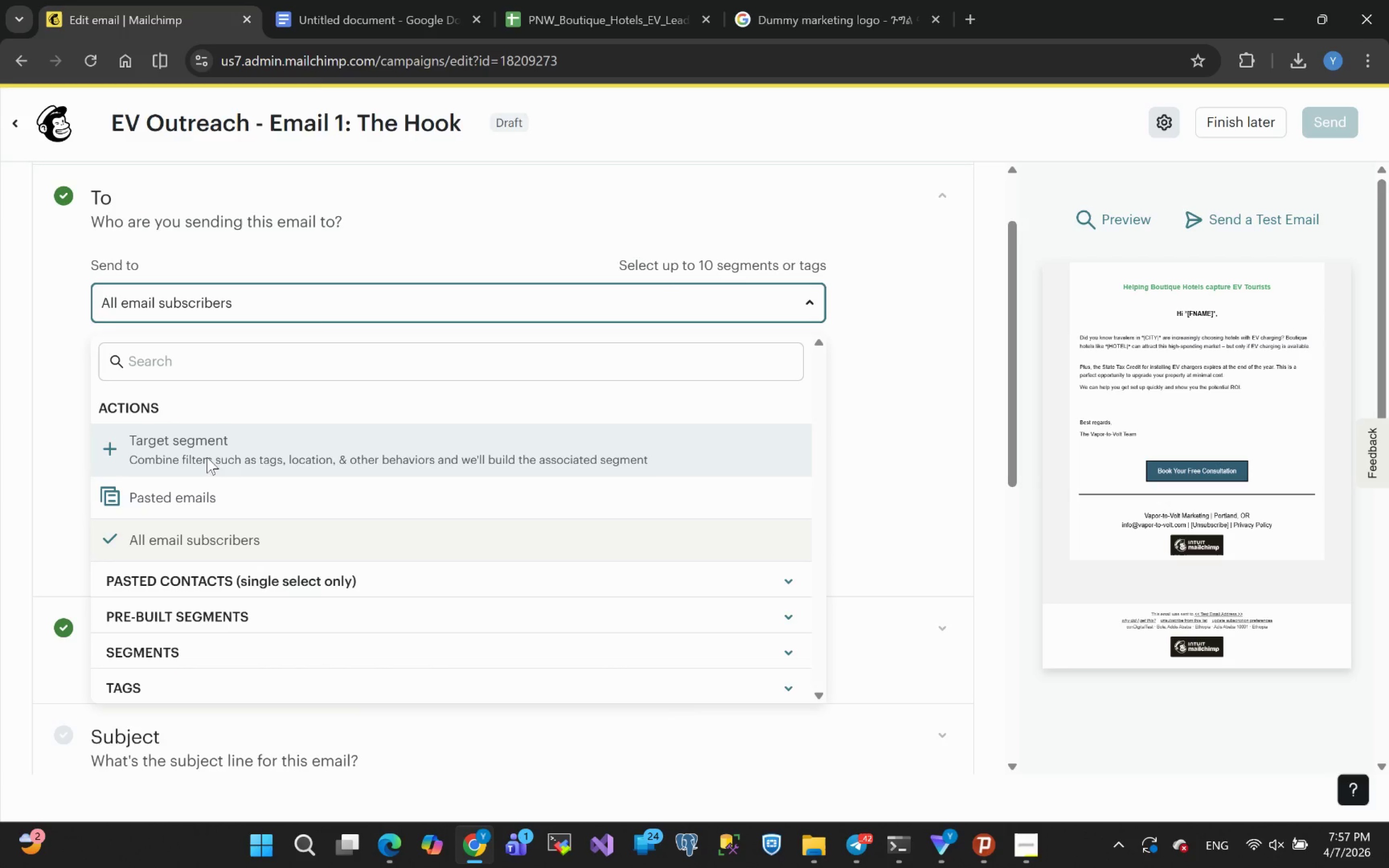 
left_click_drag(start_coordinate=[317, 454], to_coordinate=[320, 452])
 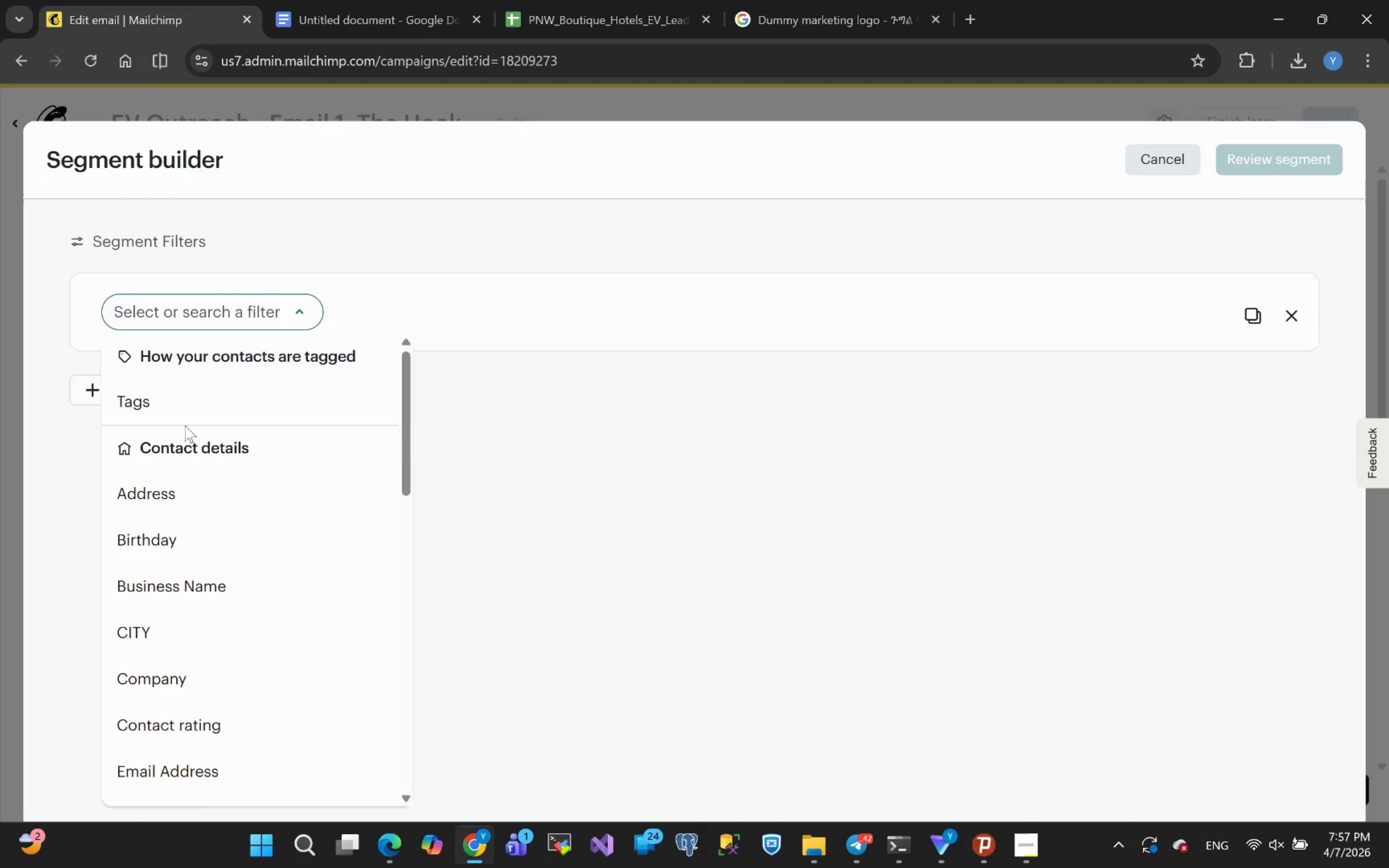 
left_click([184, 416])
 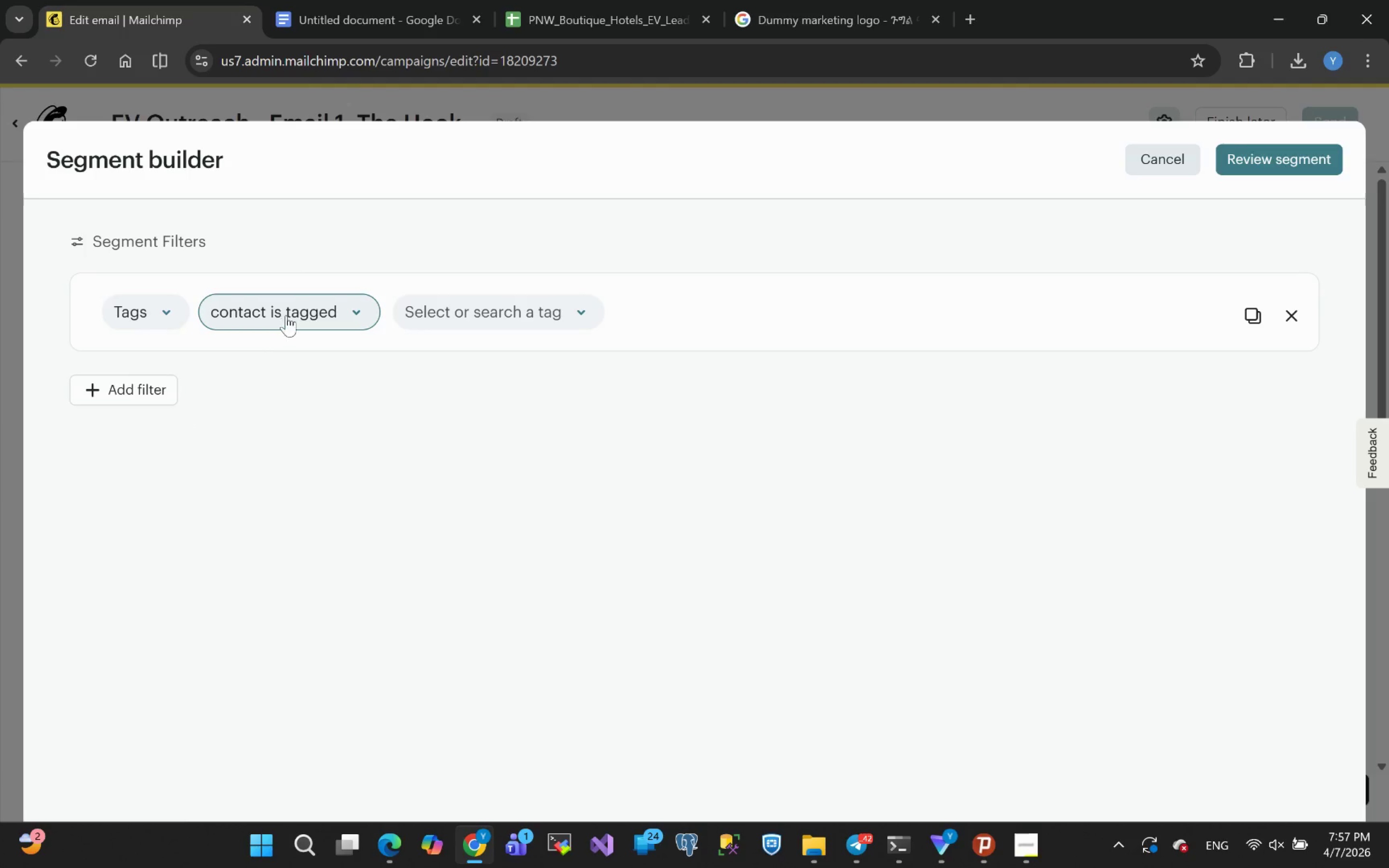 
mouse_move([442, 326])
 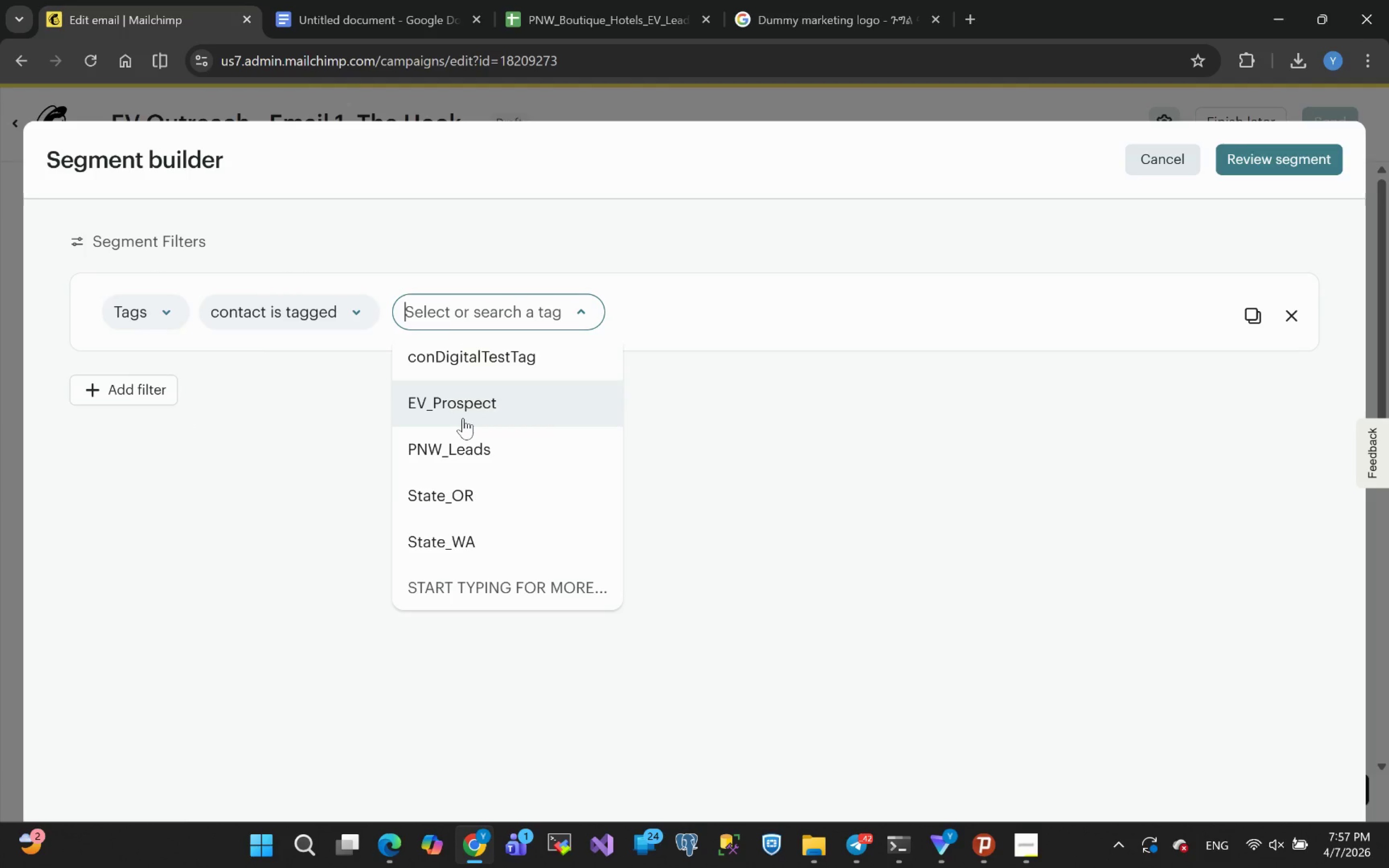 
left_click([354, 309])
 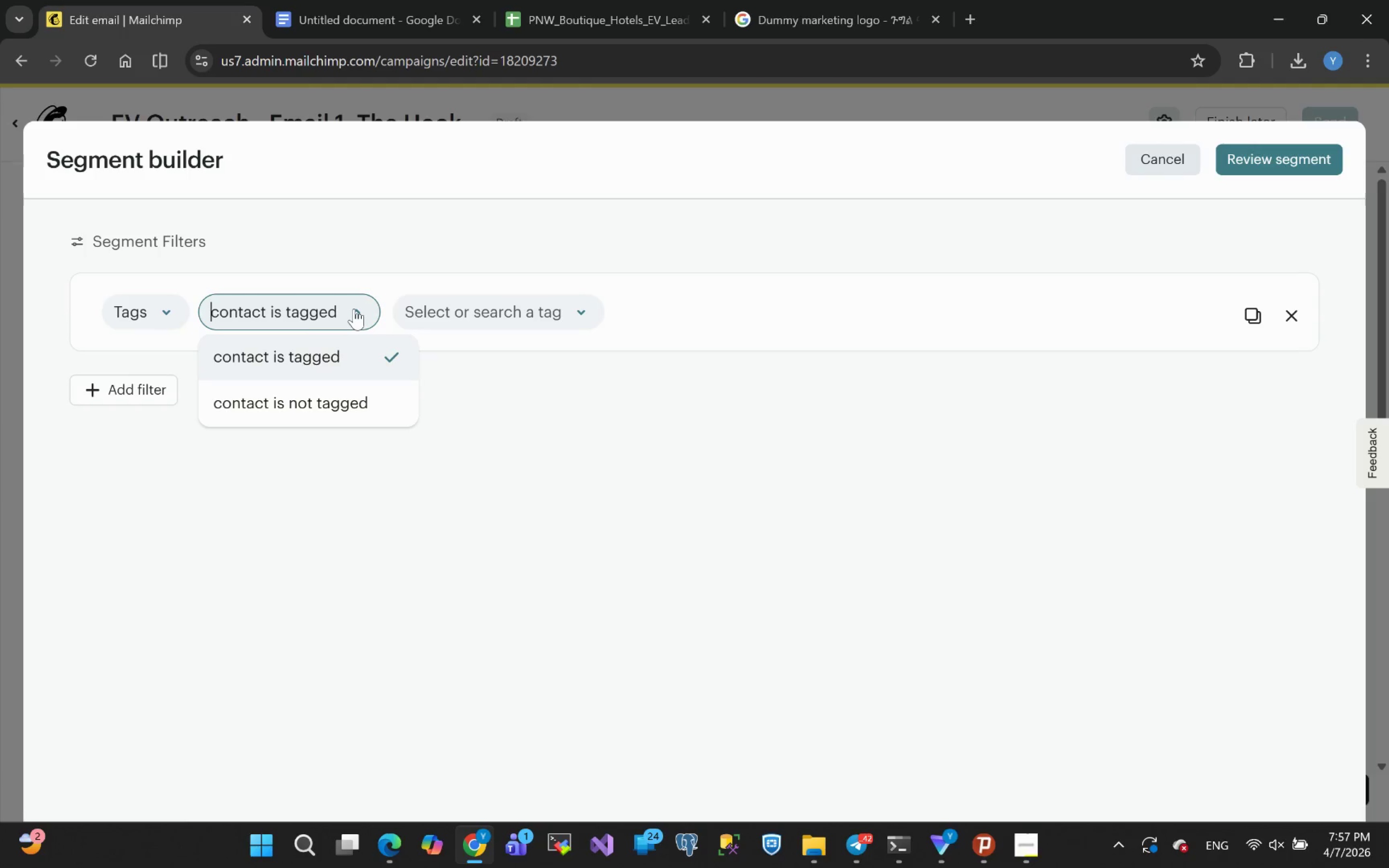 
left_click([469, 298])
 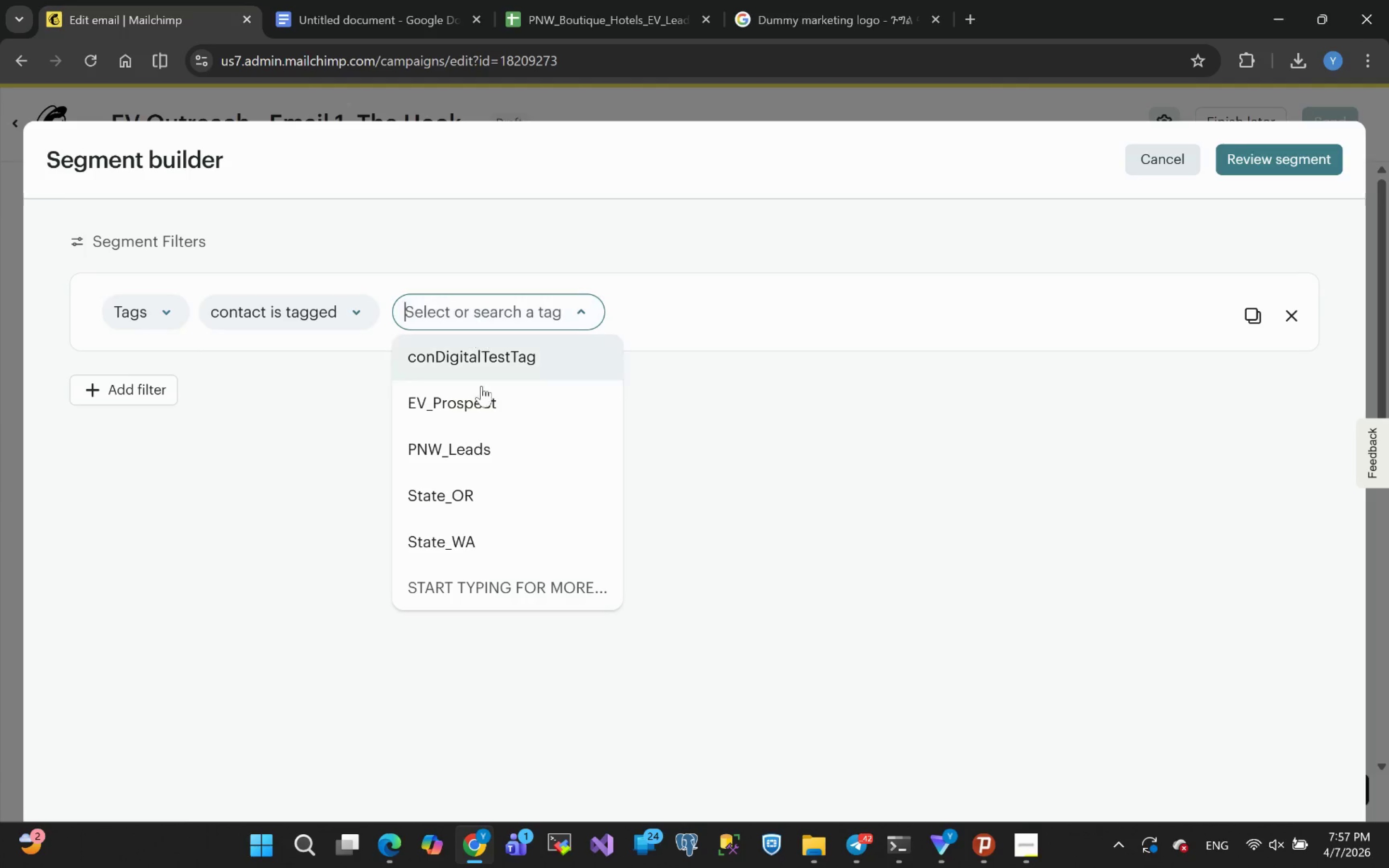 
scroll: coordinate [479, 434], scroll_direction: down, amount: 2.0
 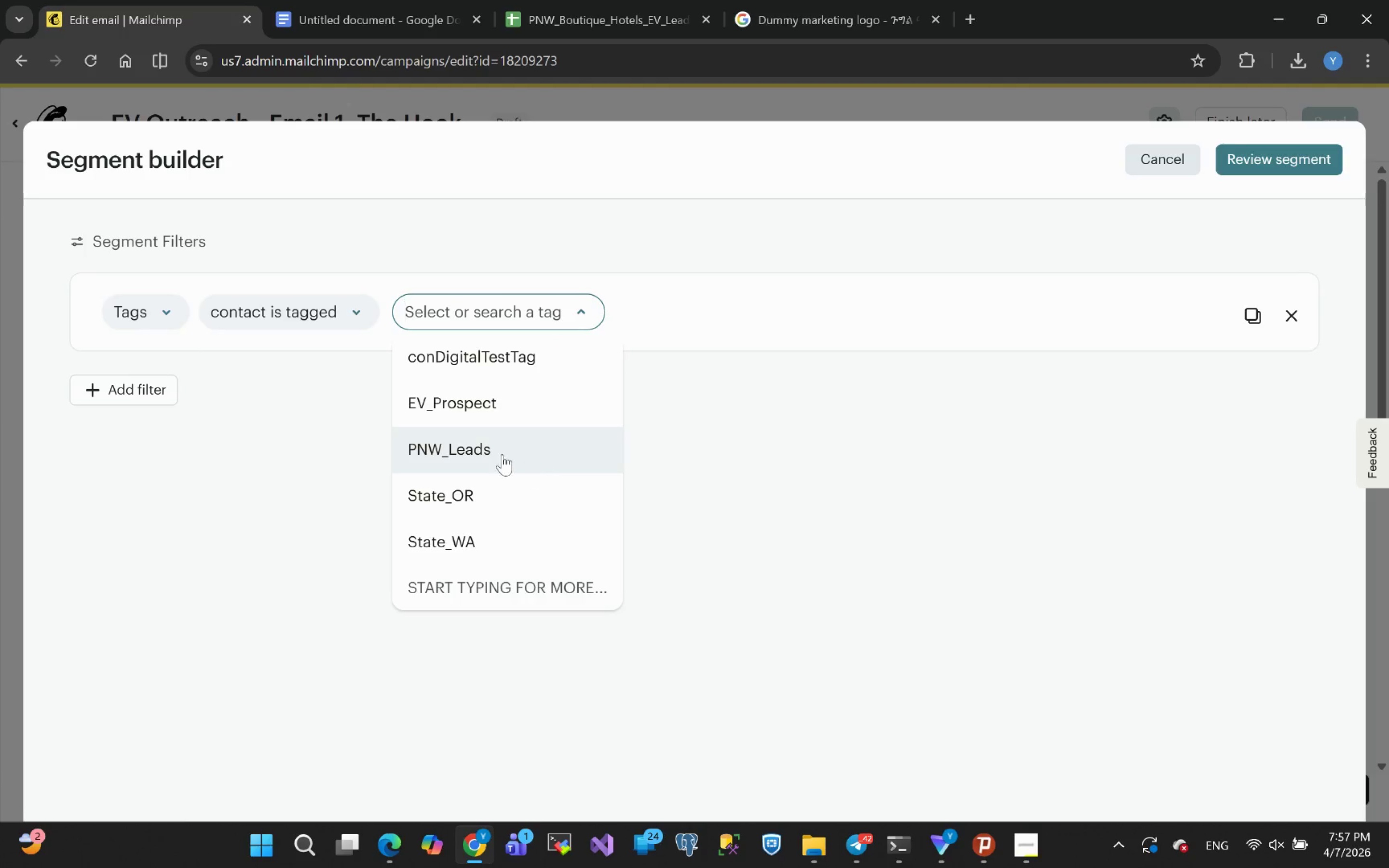 
left_click([486, 448])
 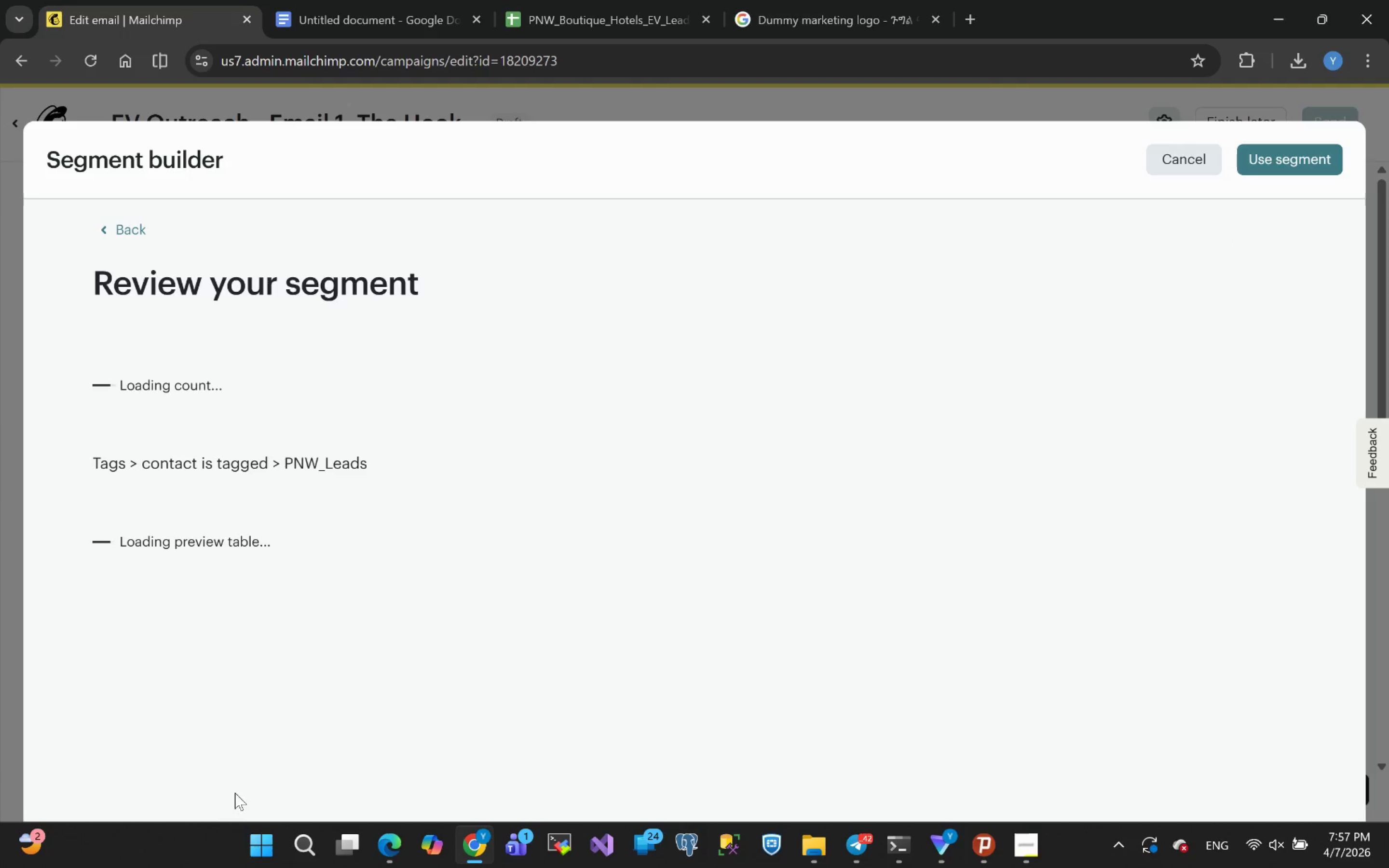 
wait(7.91)
 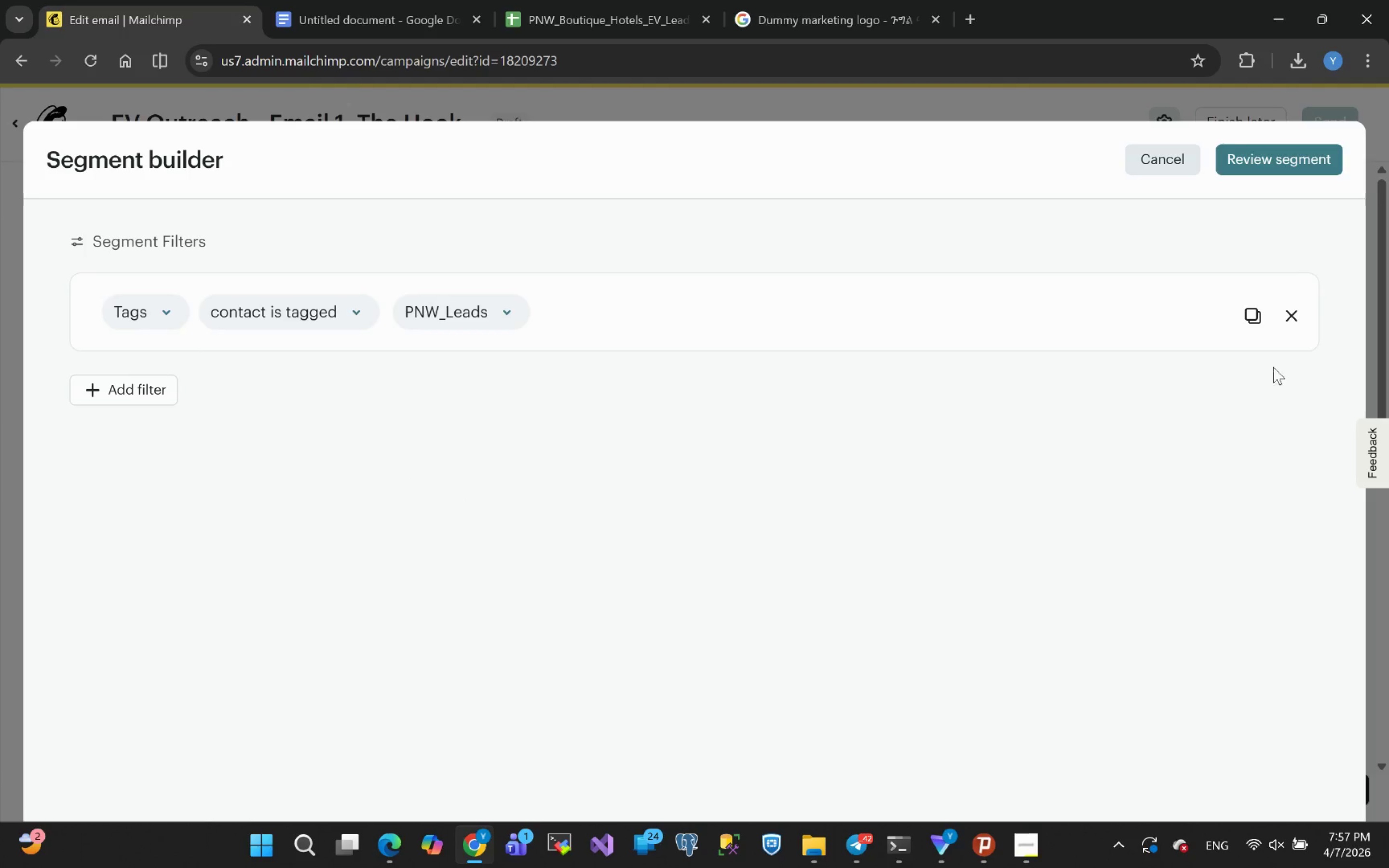 
left_click_drag(start_coordinate=[145, 393], to_coordinate=[88, 395])
 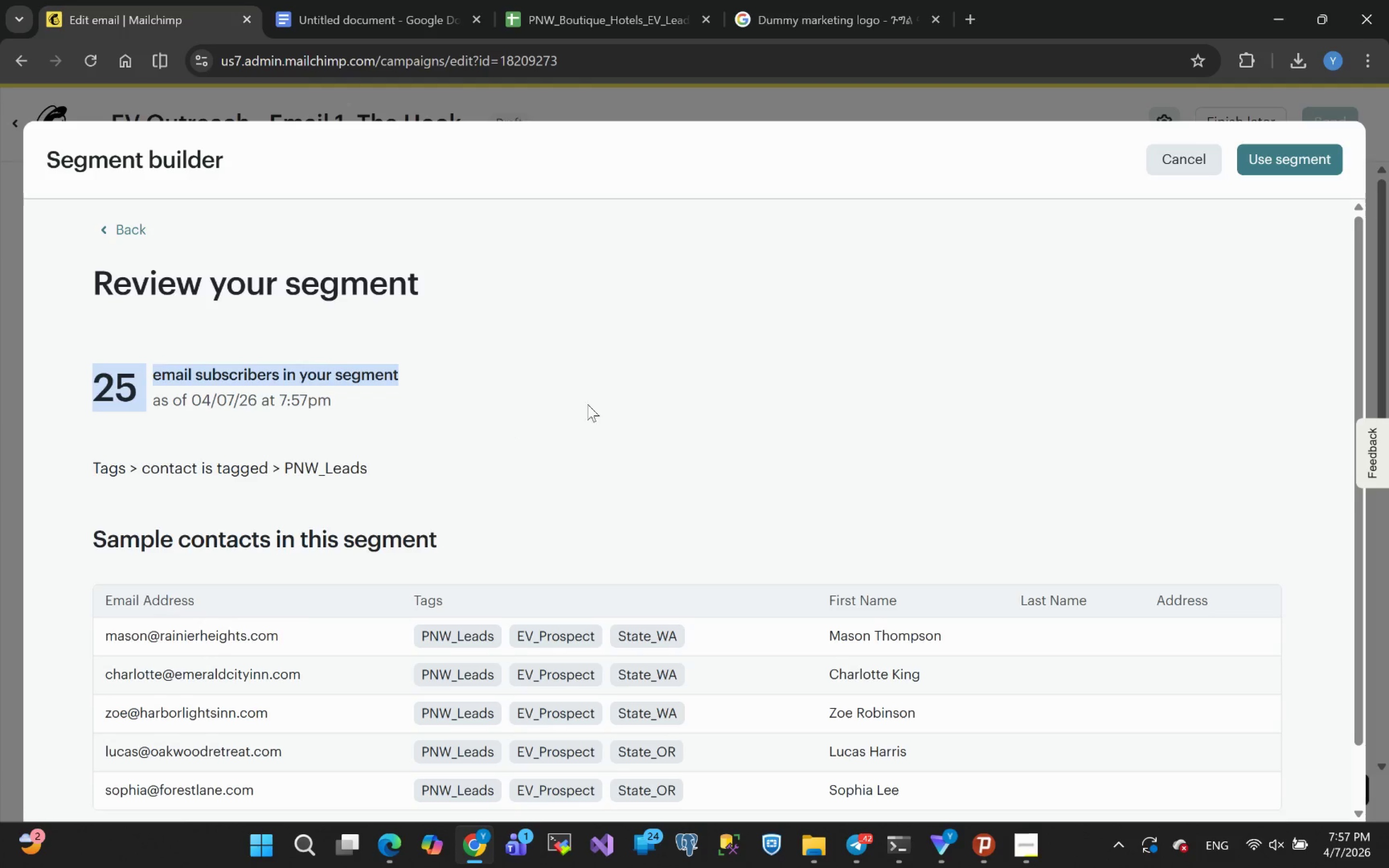 
left_click([609, 395])
 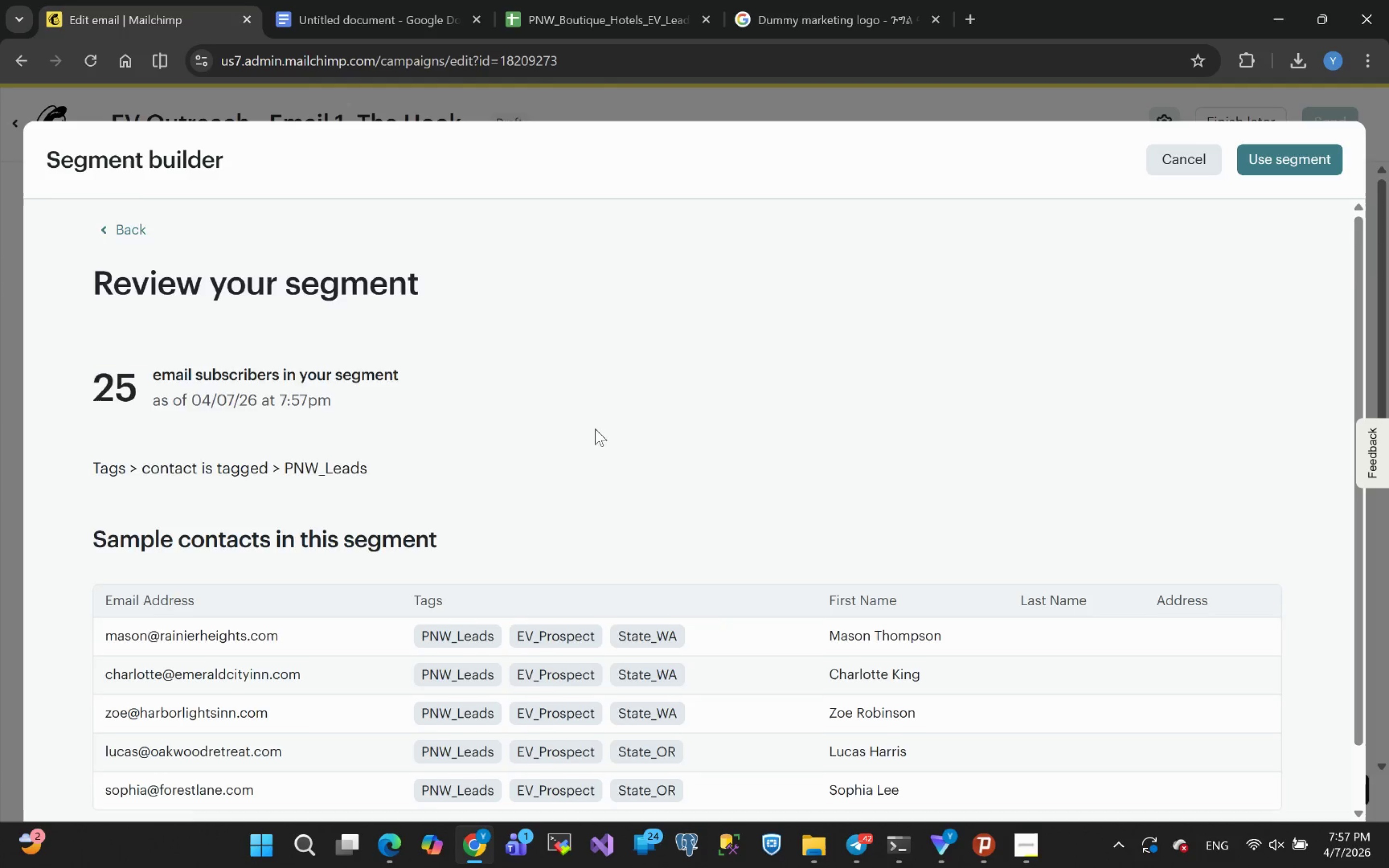 
scroll: coordinate [573, 580], scroll_direction: down, amount: 12.0
 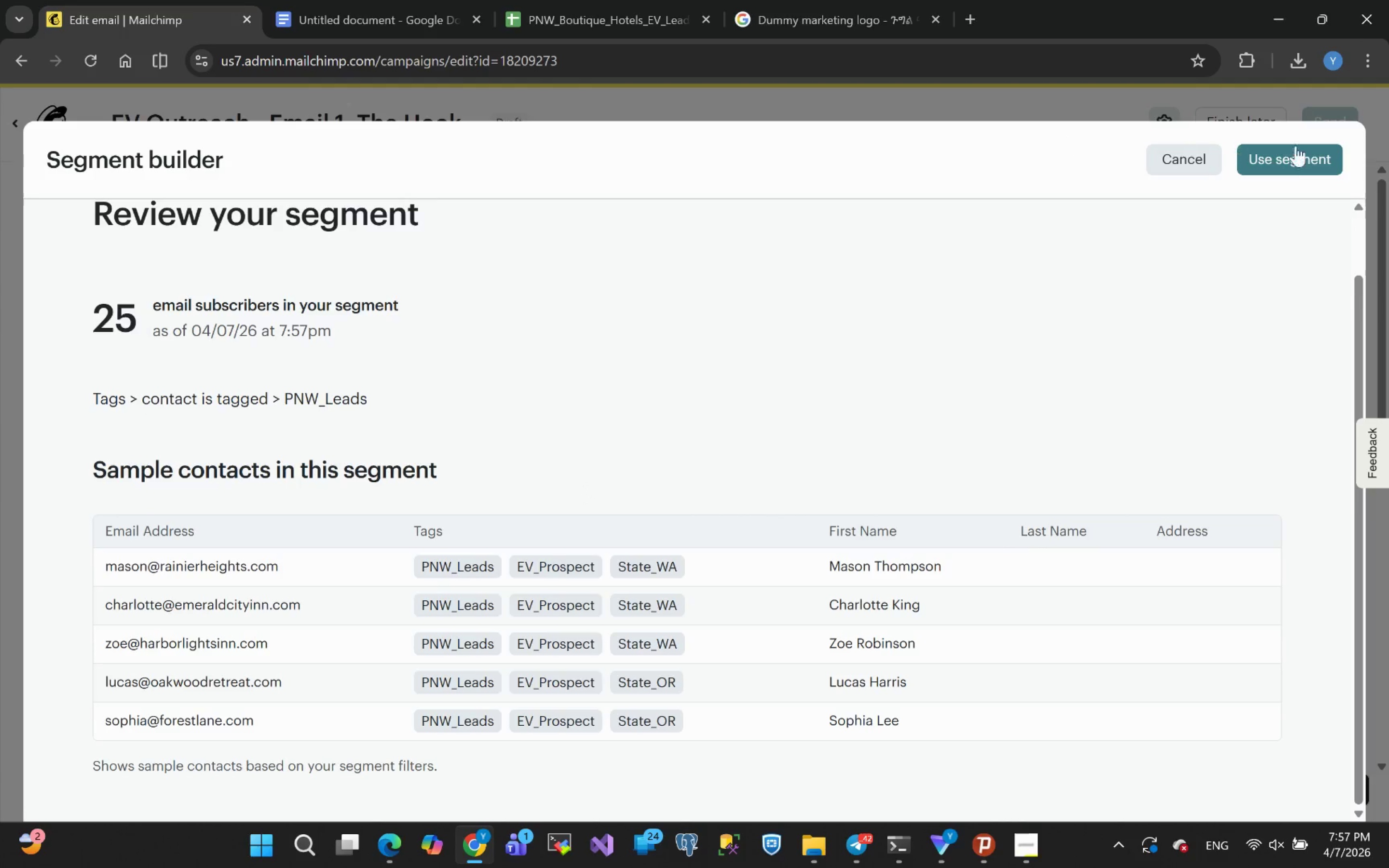 
left_click([1298, 149])
 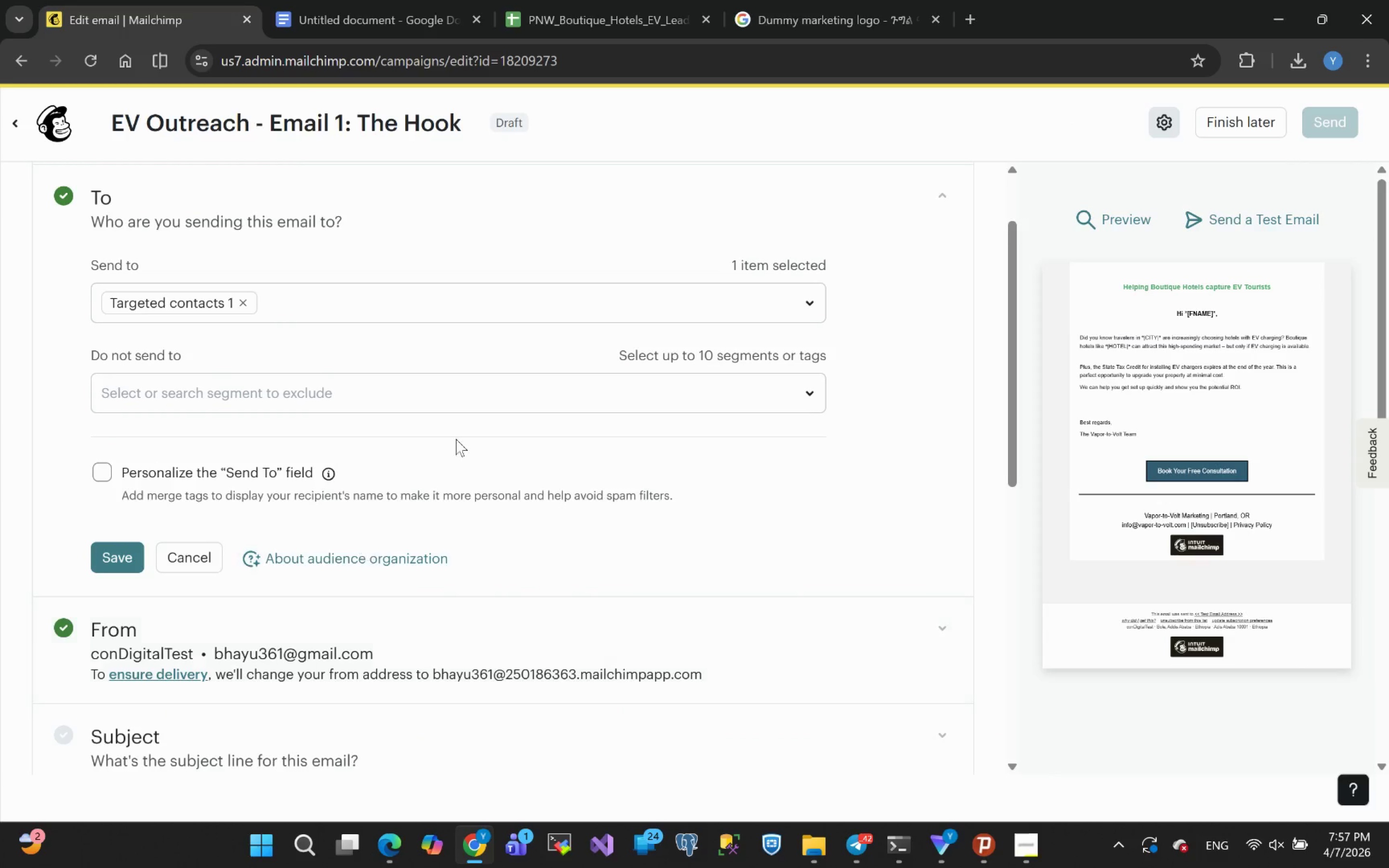 
scroll: coordinate [463, 475], scroll_direction: down, amount: 2.0
 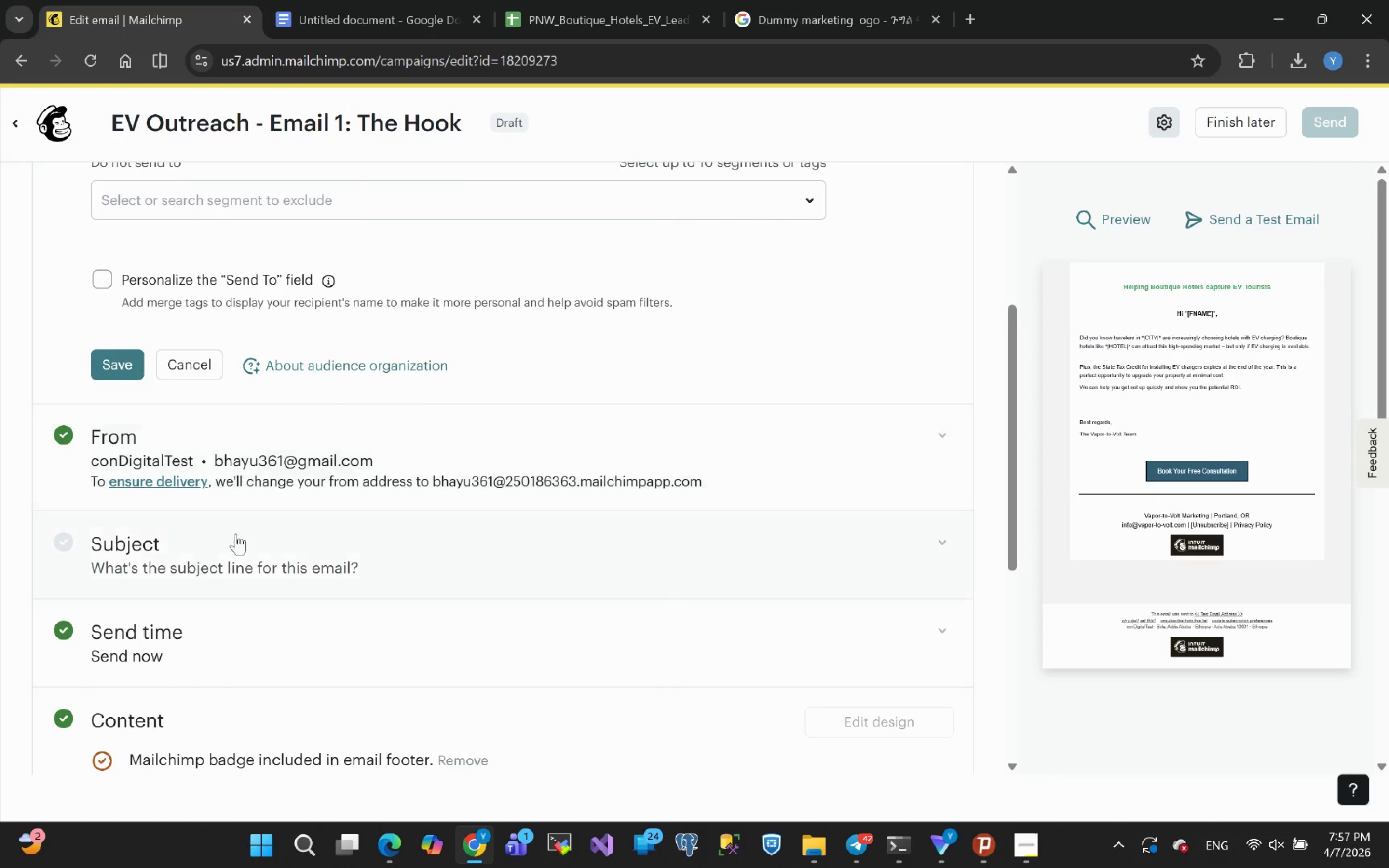 
scroll: coordinate [152, 502], scroll_direction: up, amount: 2.0
 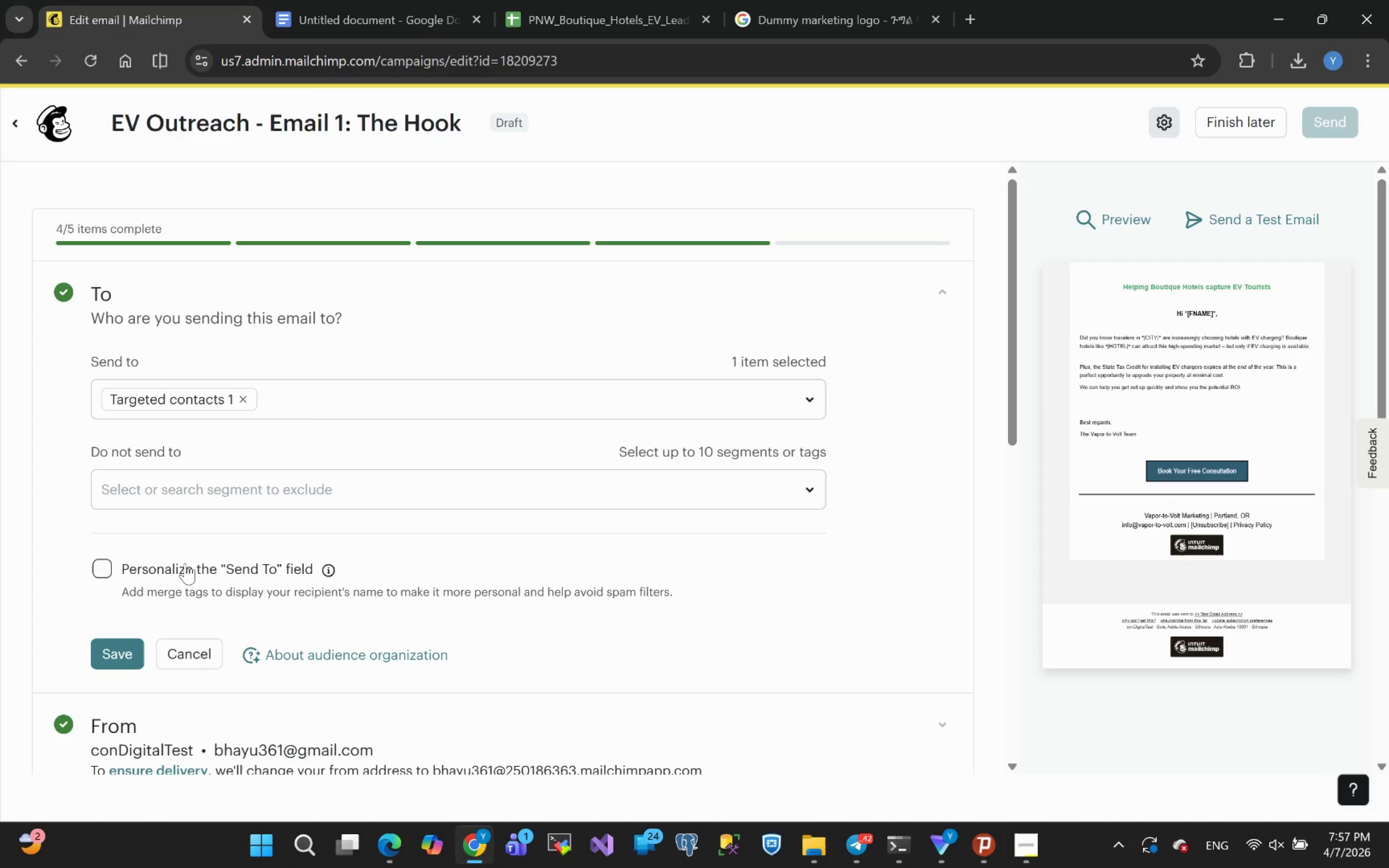 
wait(5.71)
 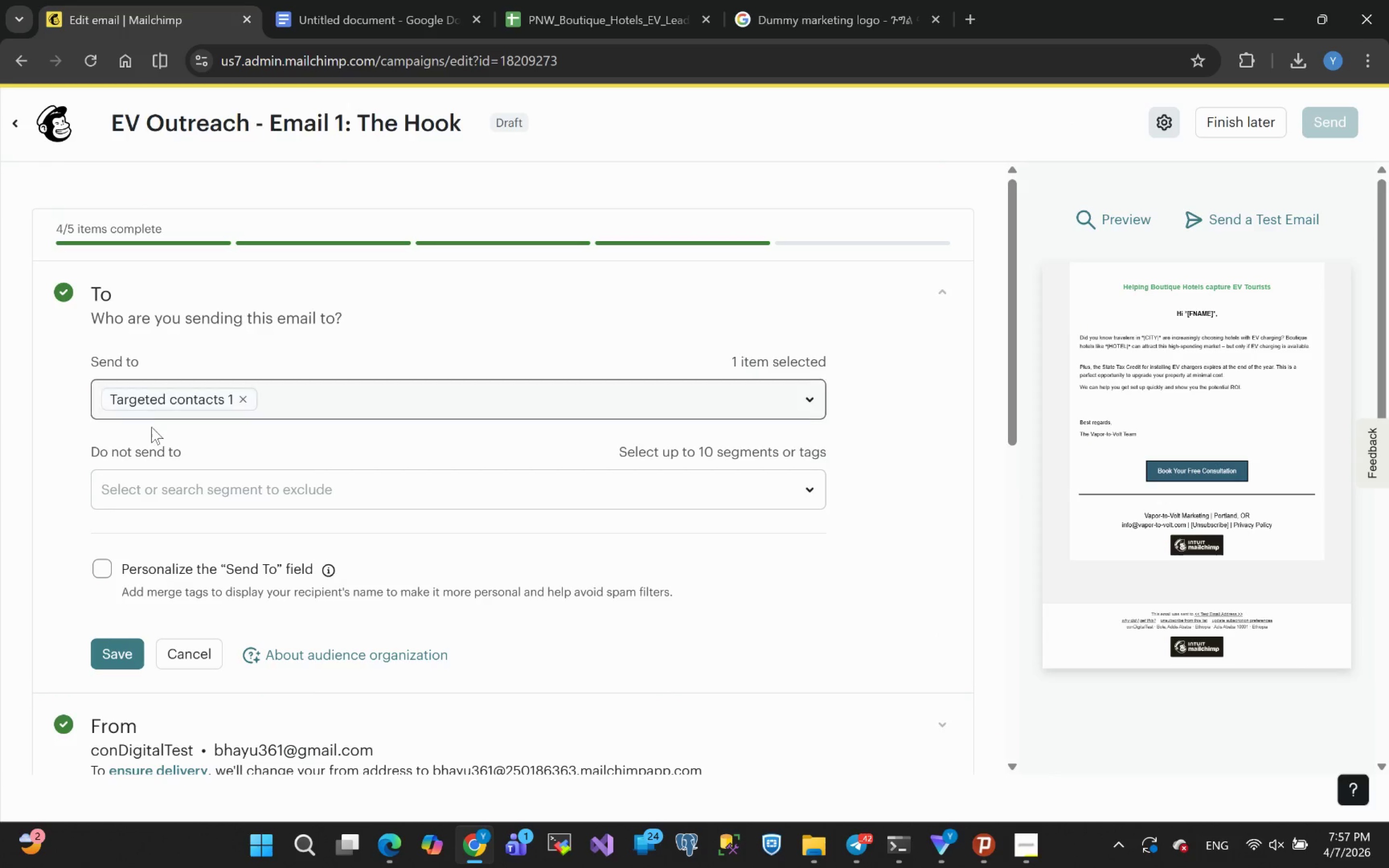 
scroll: coordinate [321, 536], scroll_direction: down, amount: 2.0
 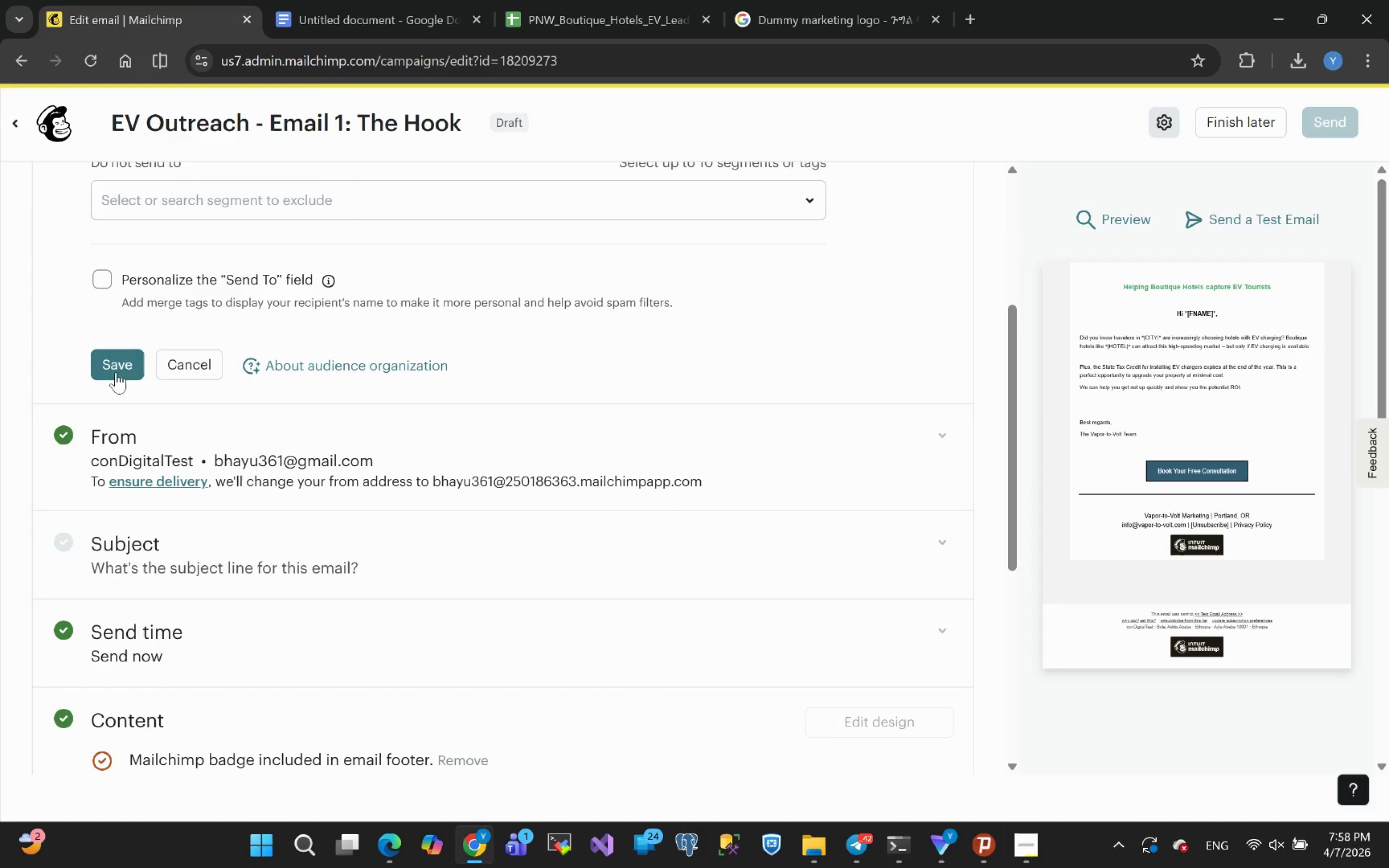 
scroll: coordinate [157, 356], scroll_direction: up, amount: 1.0
 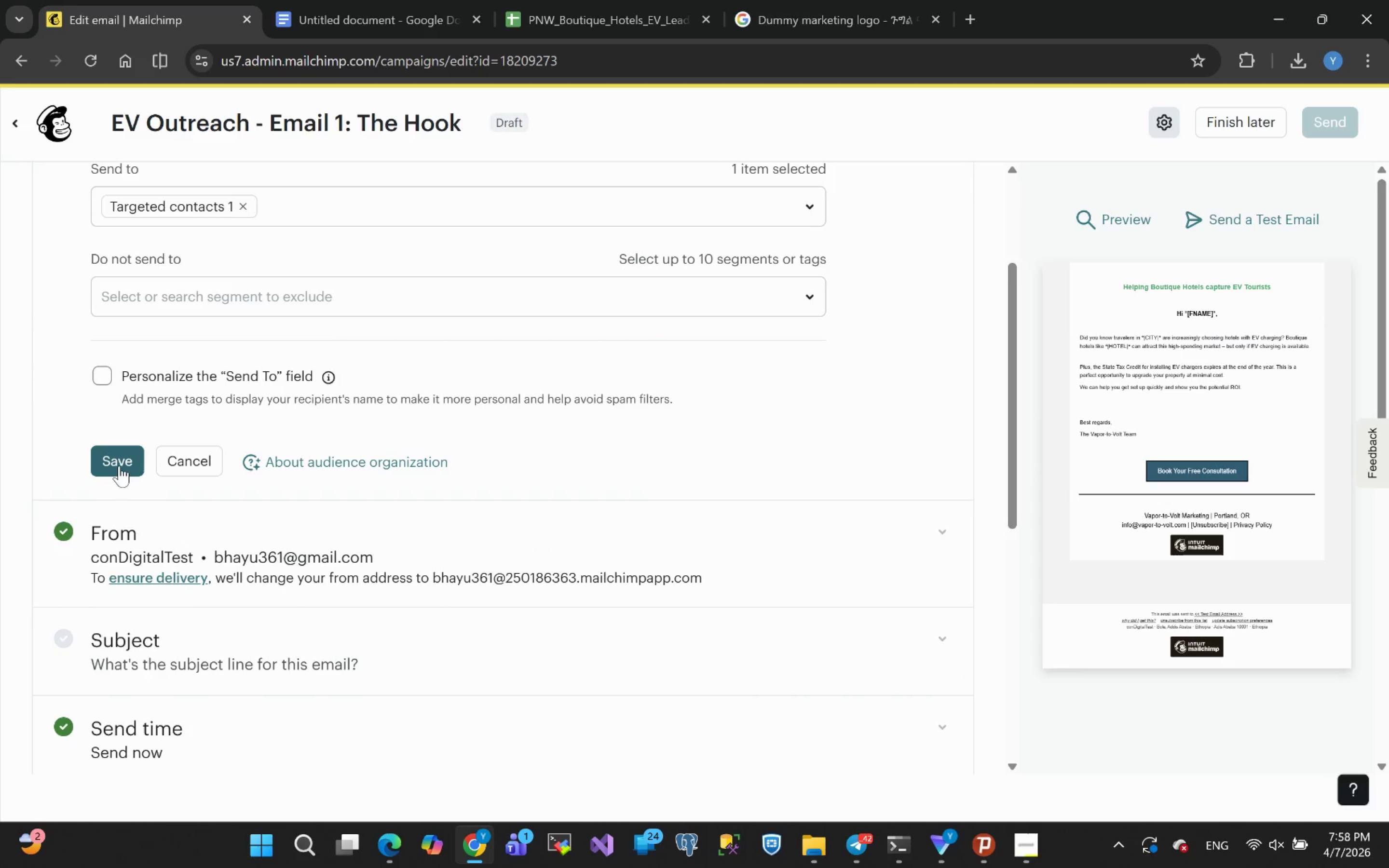 
wait(7.04)
 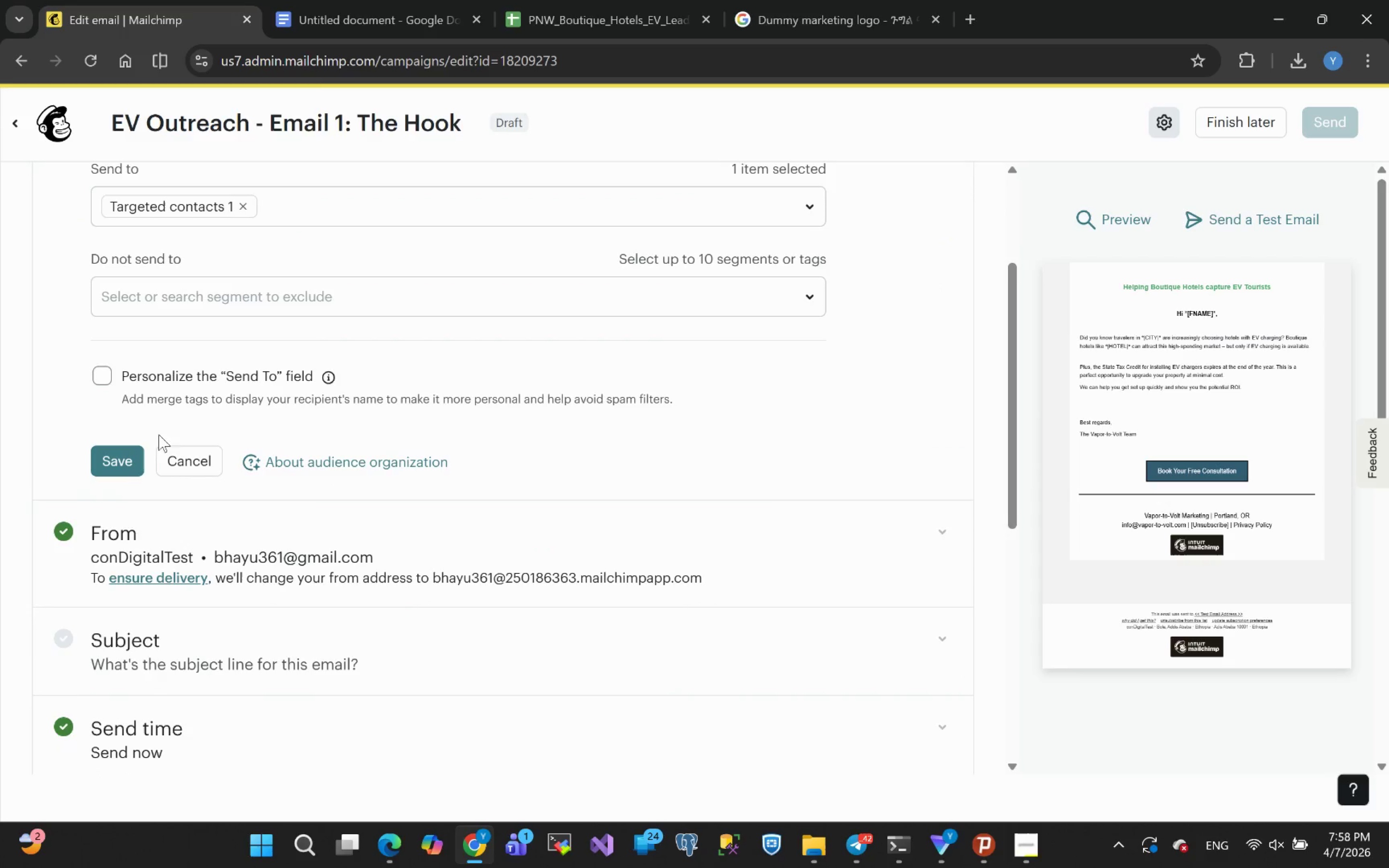 
scroll: coordinate [479, 516], scroll_direction: down, amount: 2.0
 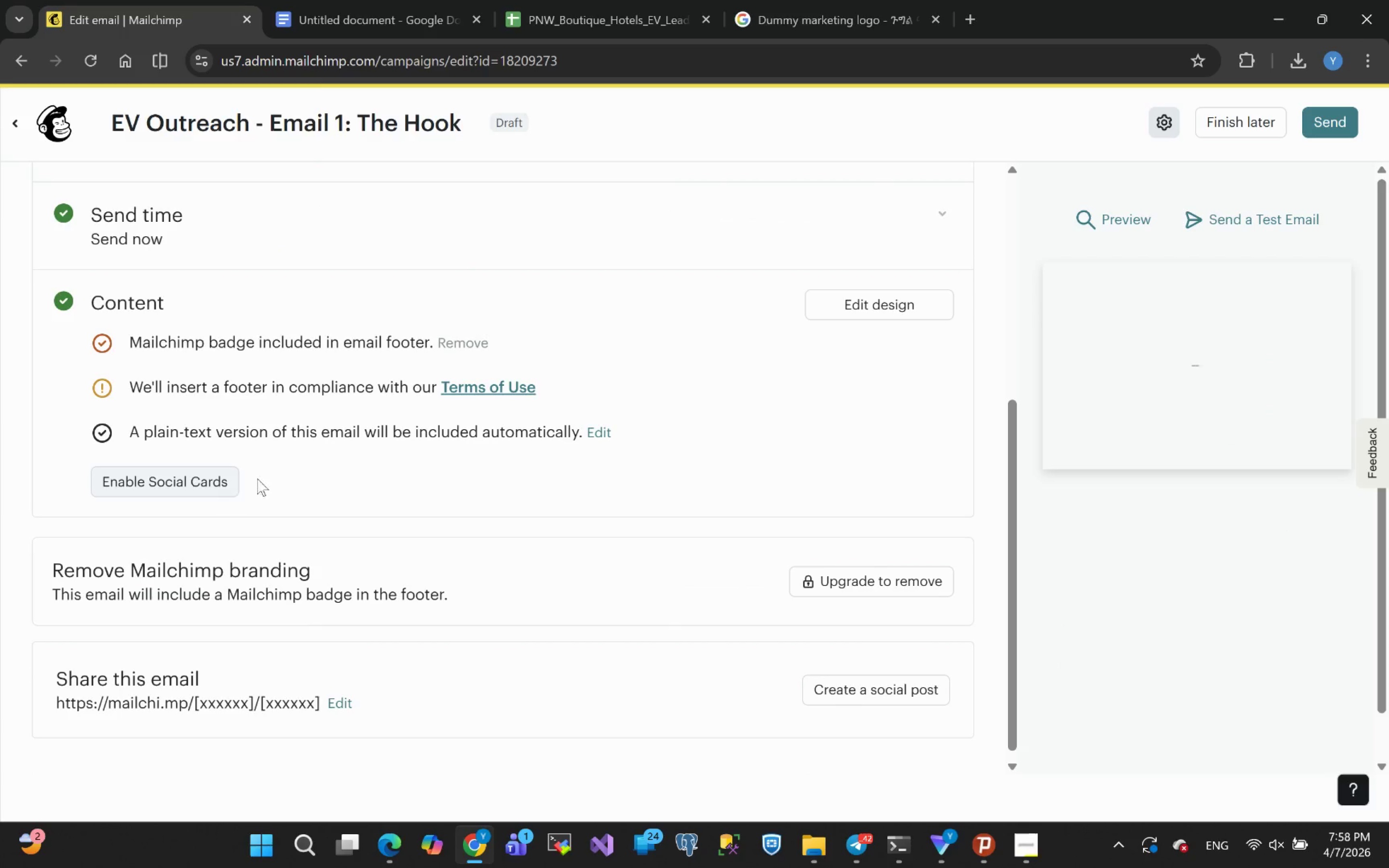 
scroll: coordinate [321, 507], scroll_direction: up, amount: 2.0
 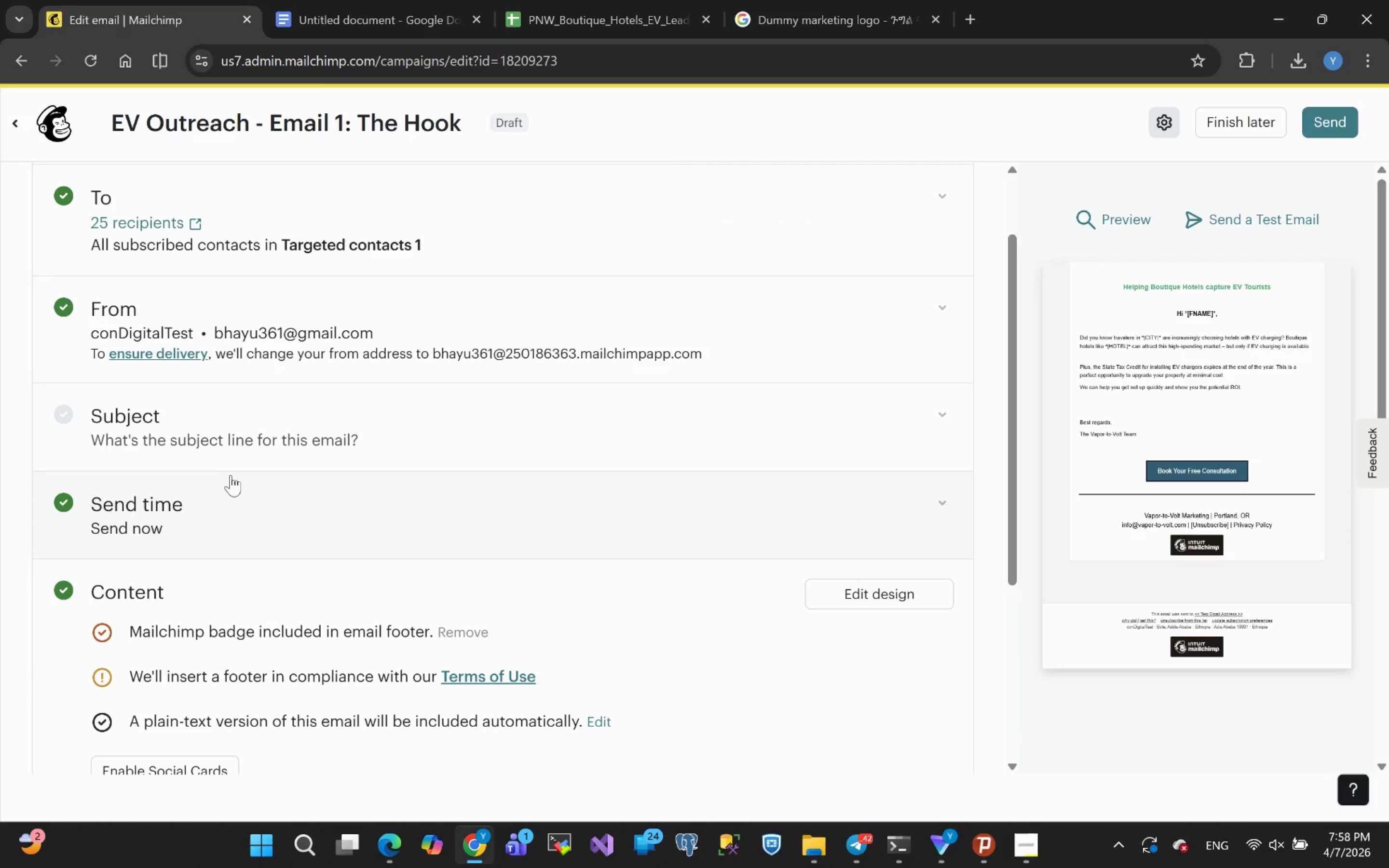 
scroll: coordinate [224, 517], scroll_direction: down, amount: 1.0
 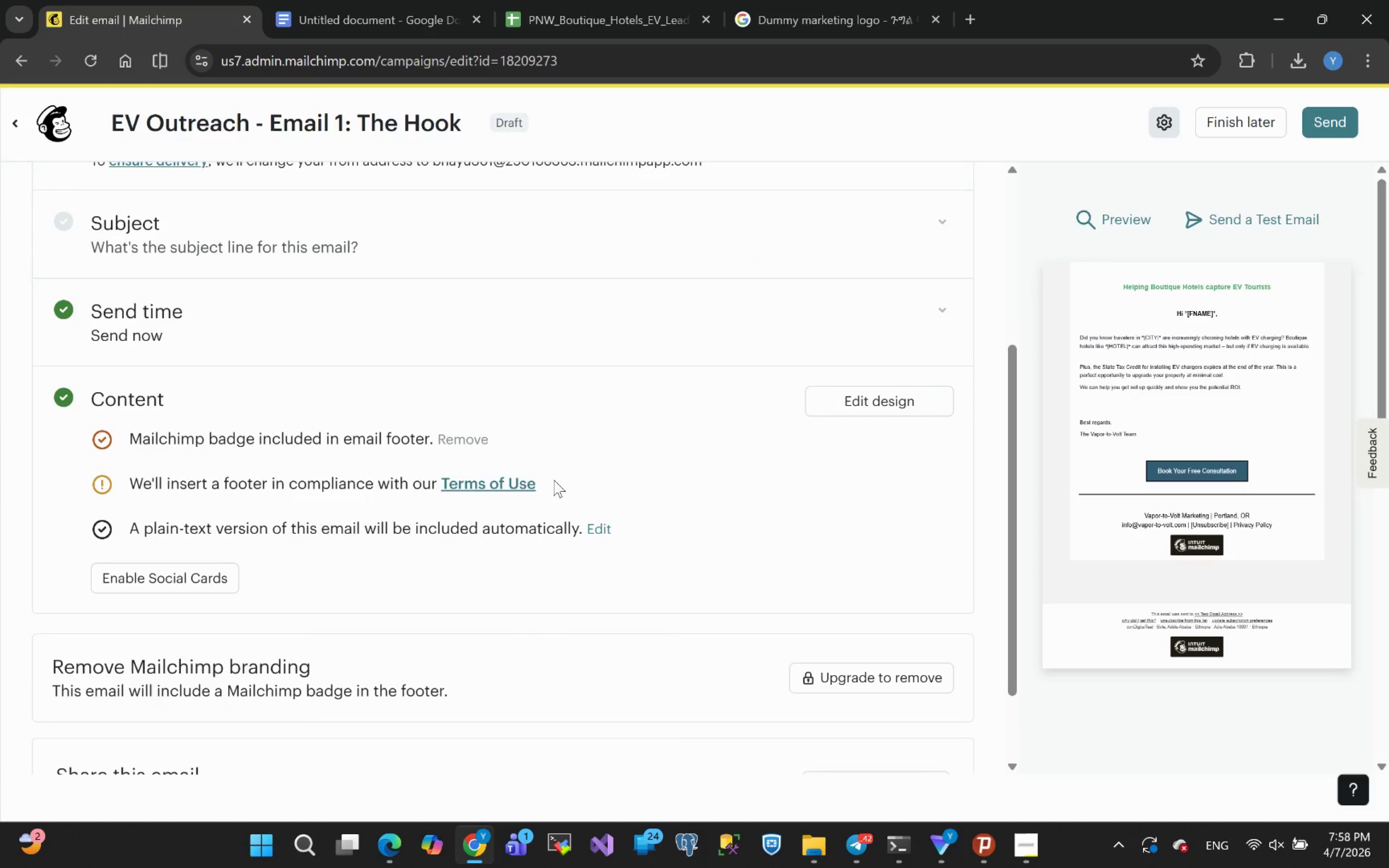 
scroll: coordinate [253, 472], scroll_direction: none, amount: 0.0
 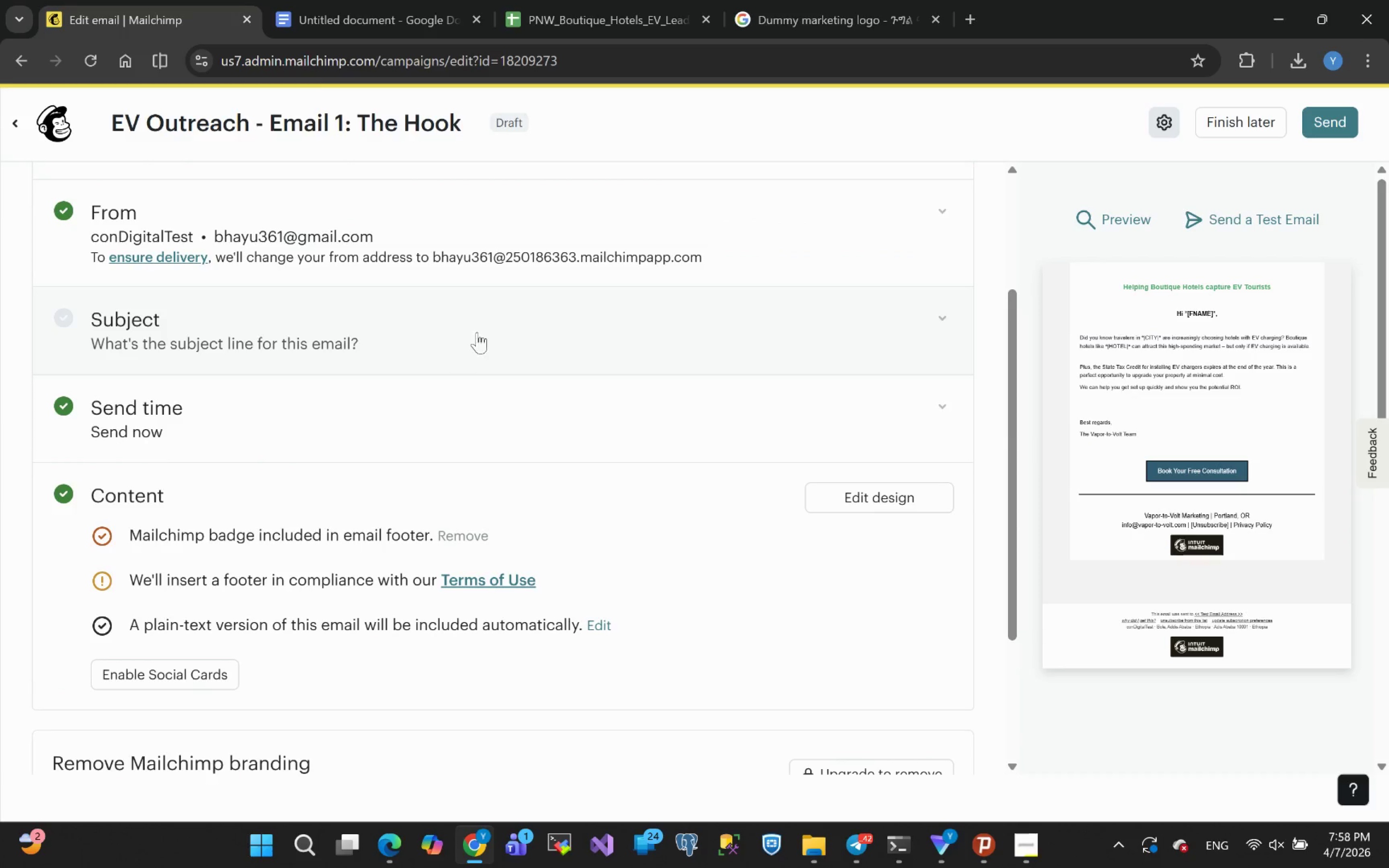 
left_click([480, 330])
 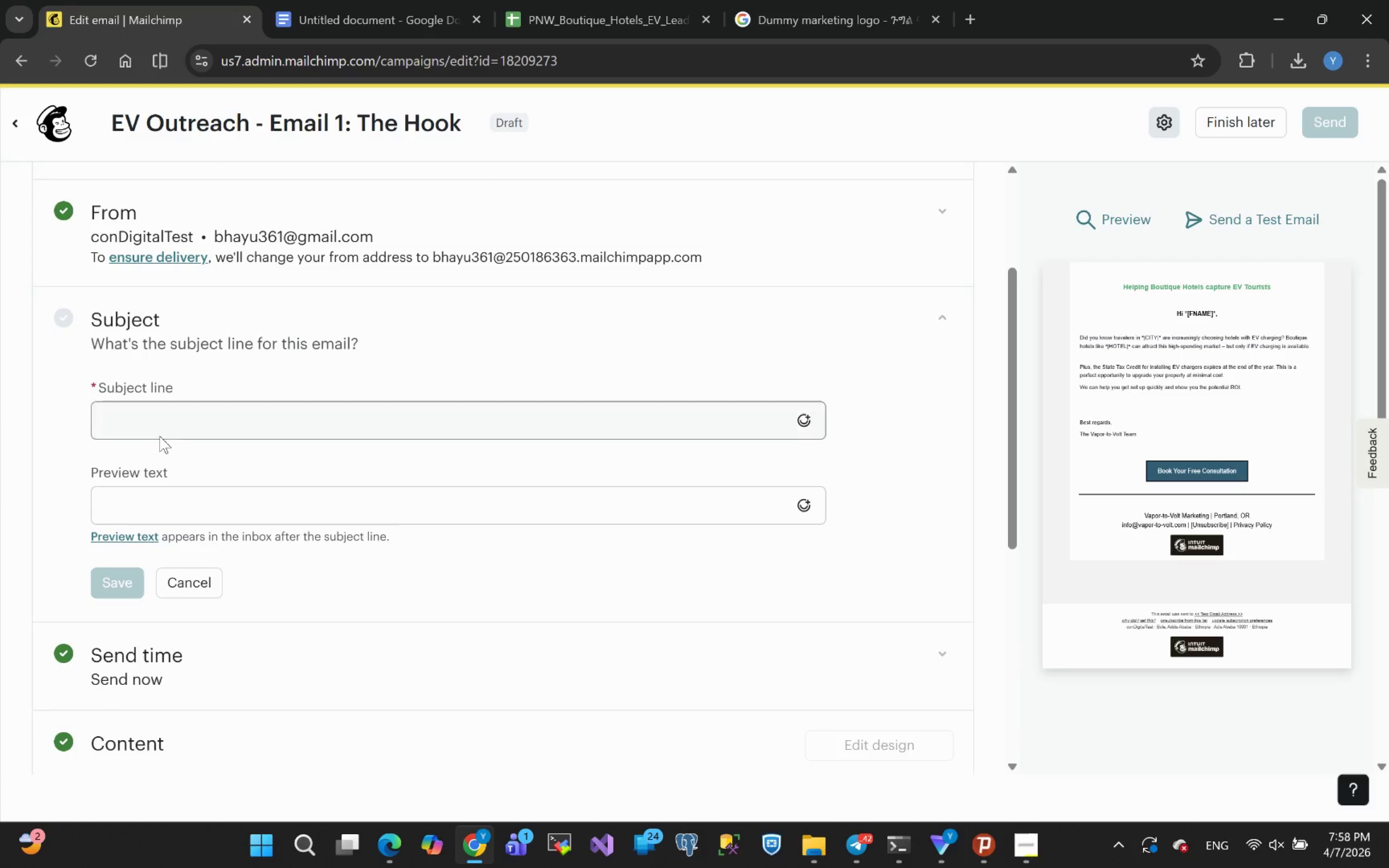 
left_click([161, 433])
 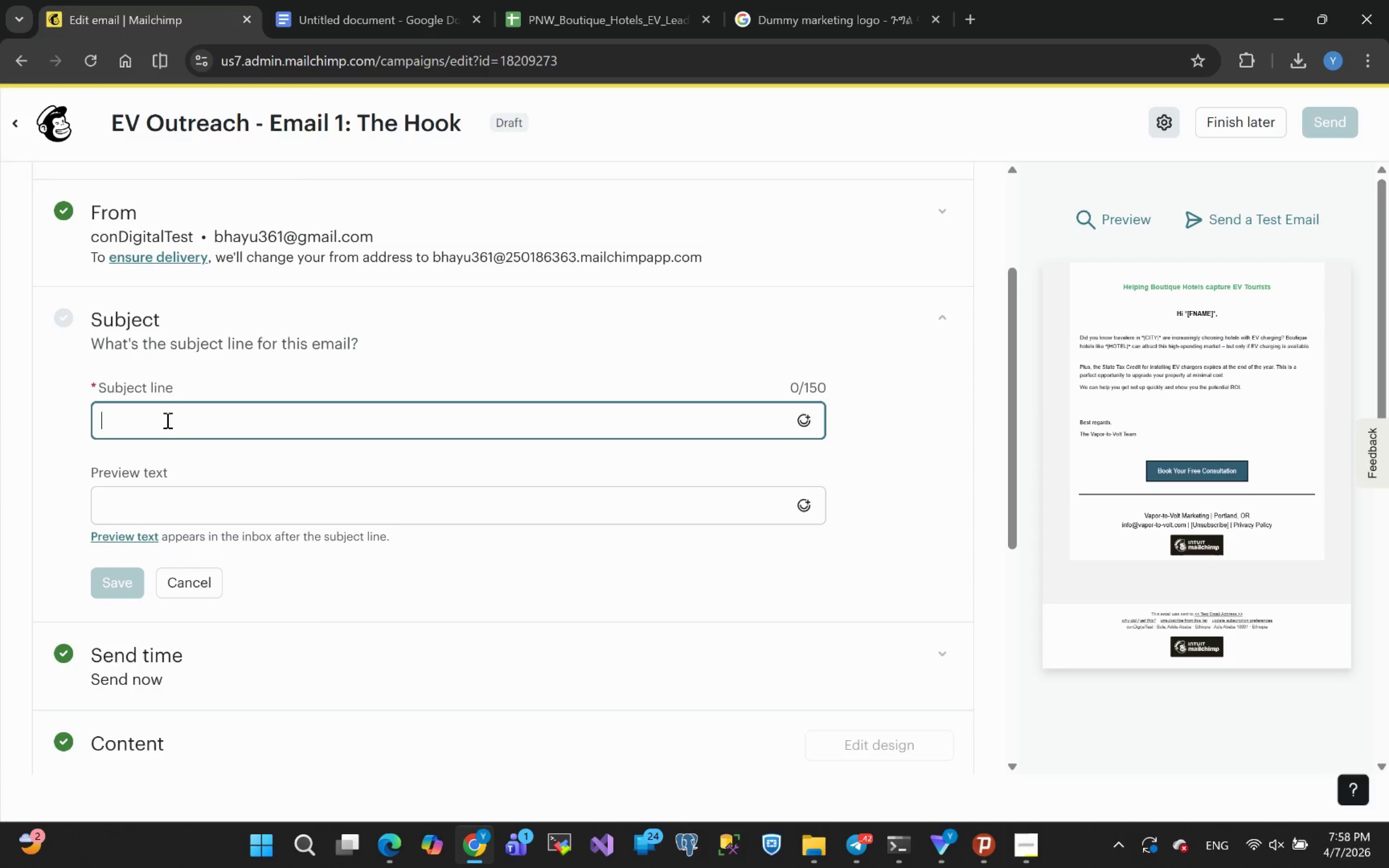 
wait(24.72)
 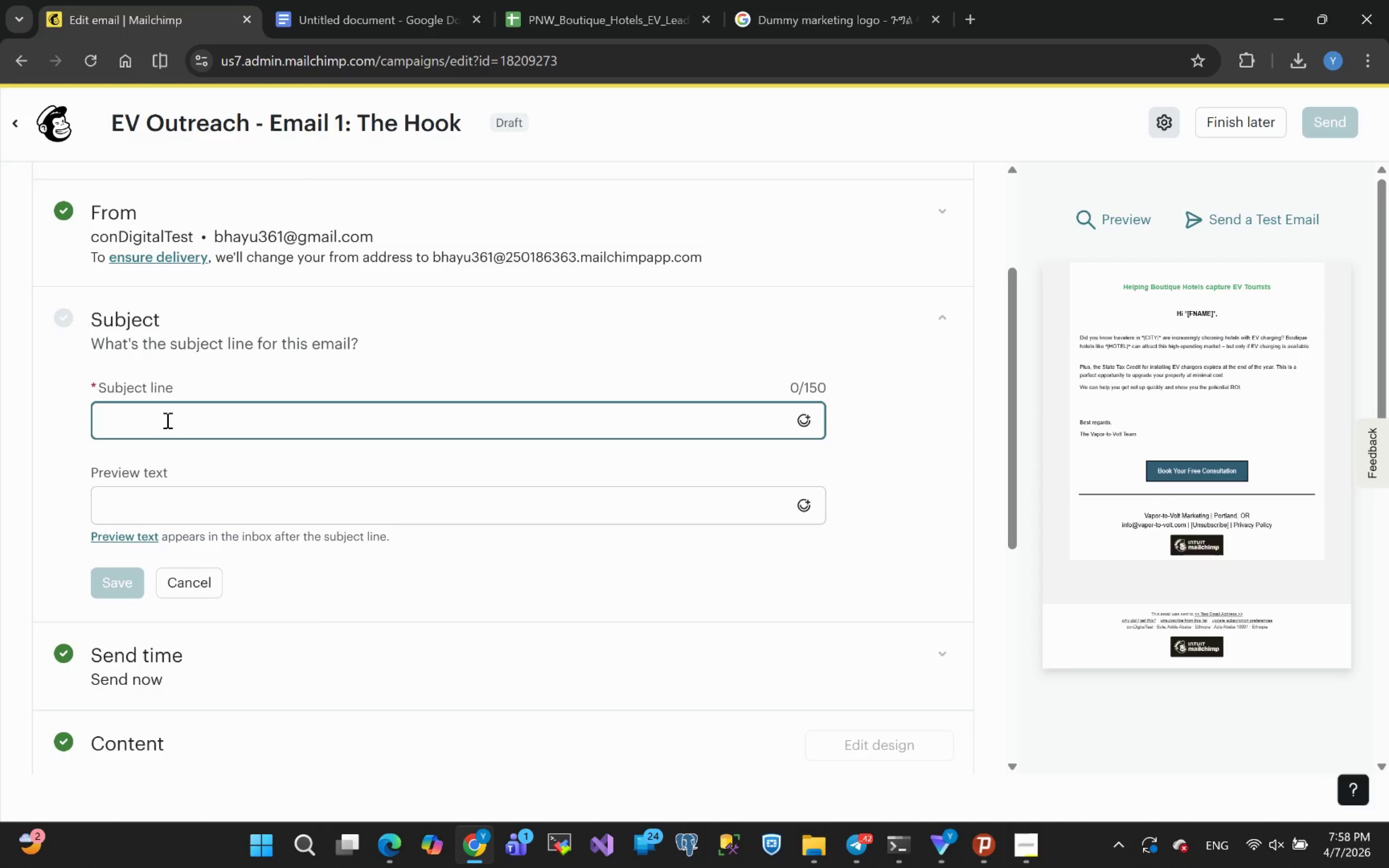 
type(Don't Miss o)
key(Backspace)
type(Out )
 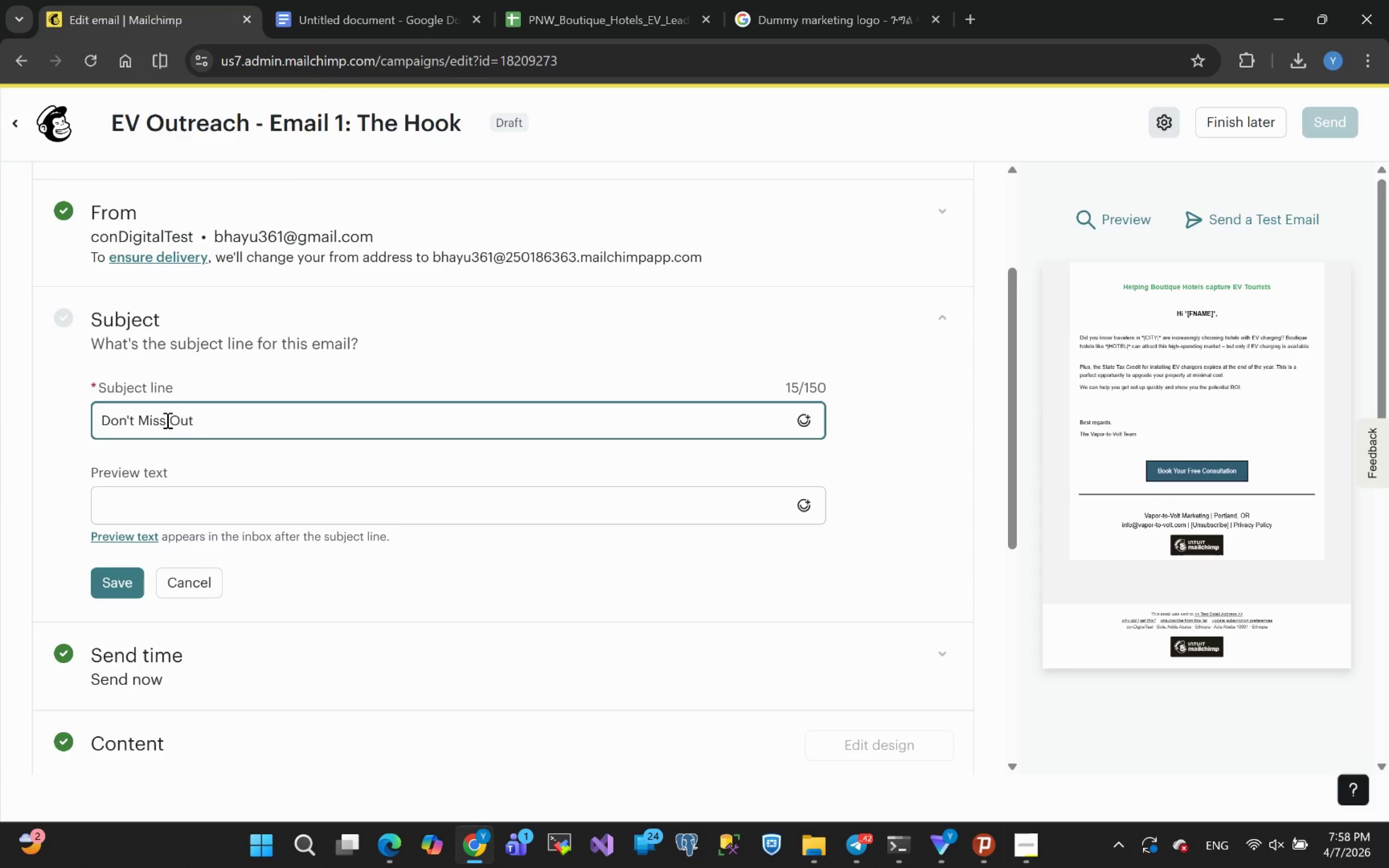 
wait(6.52)
 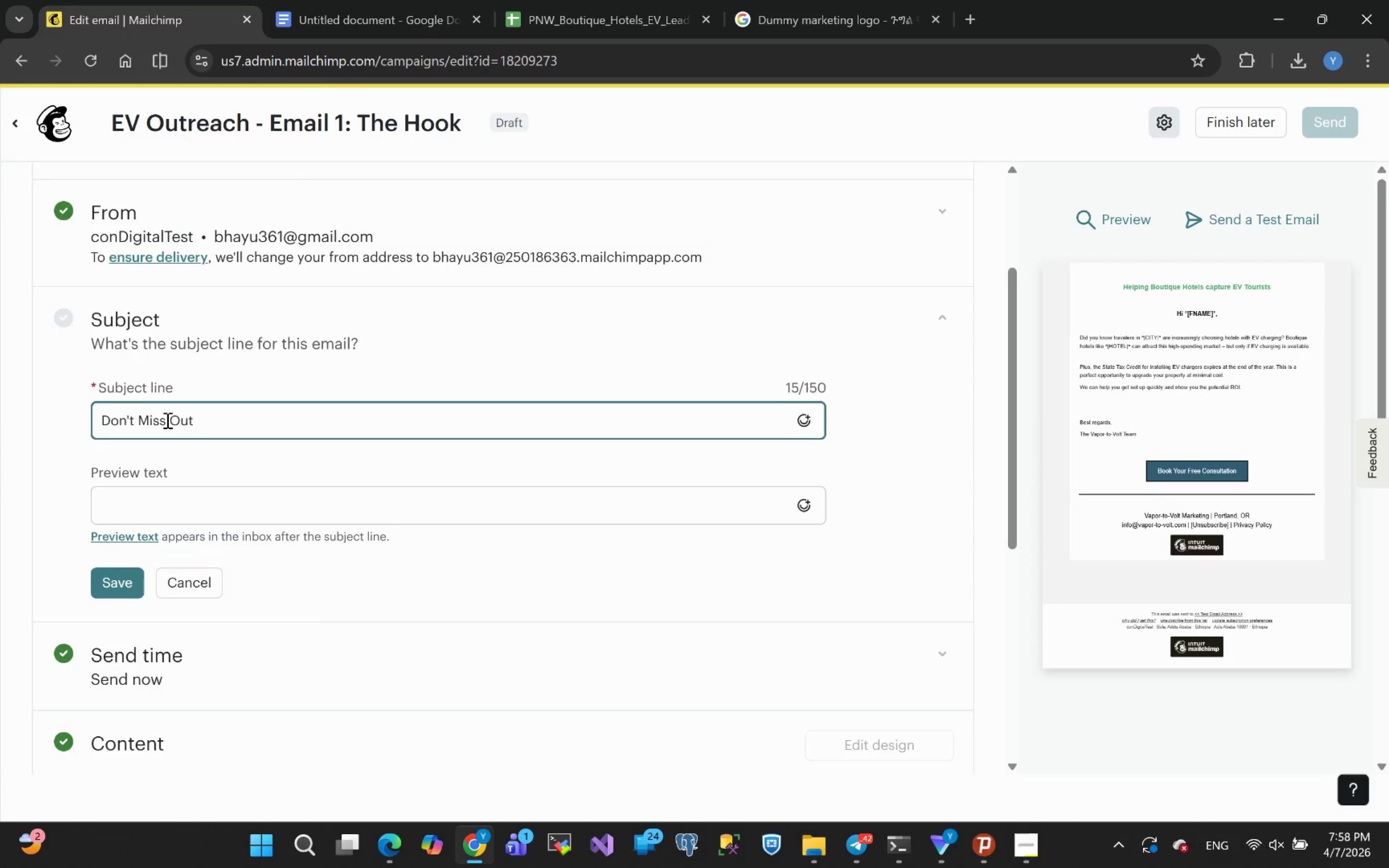 
type(On EV Tourists at )
 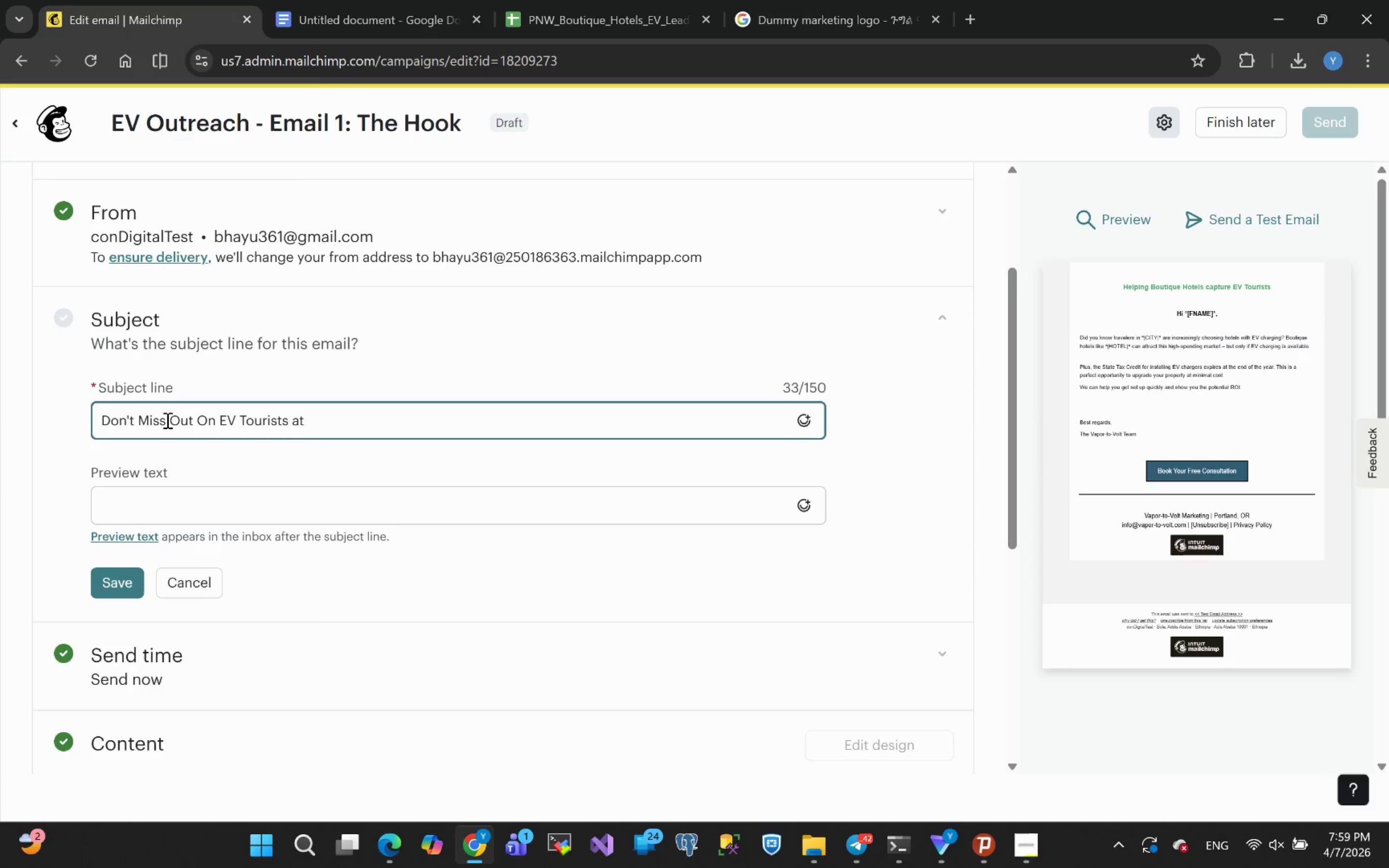 